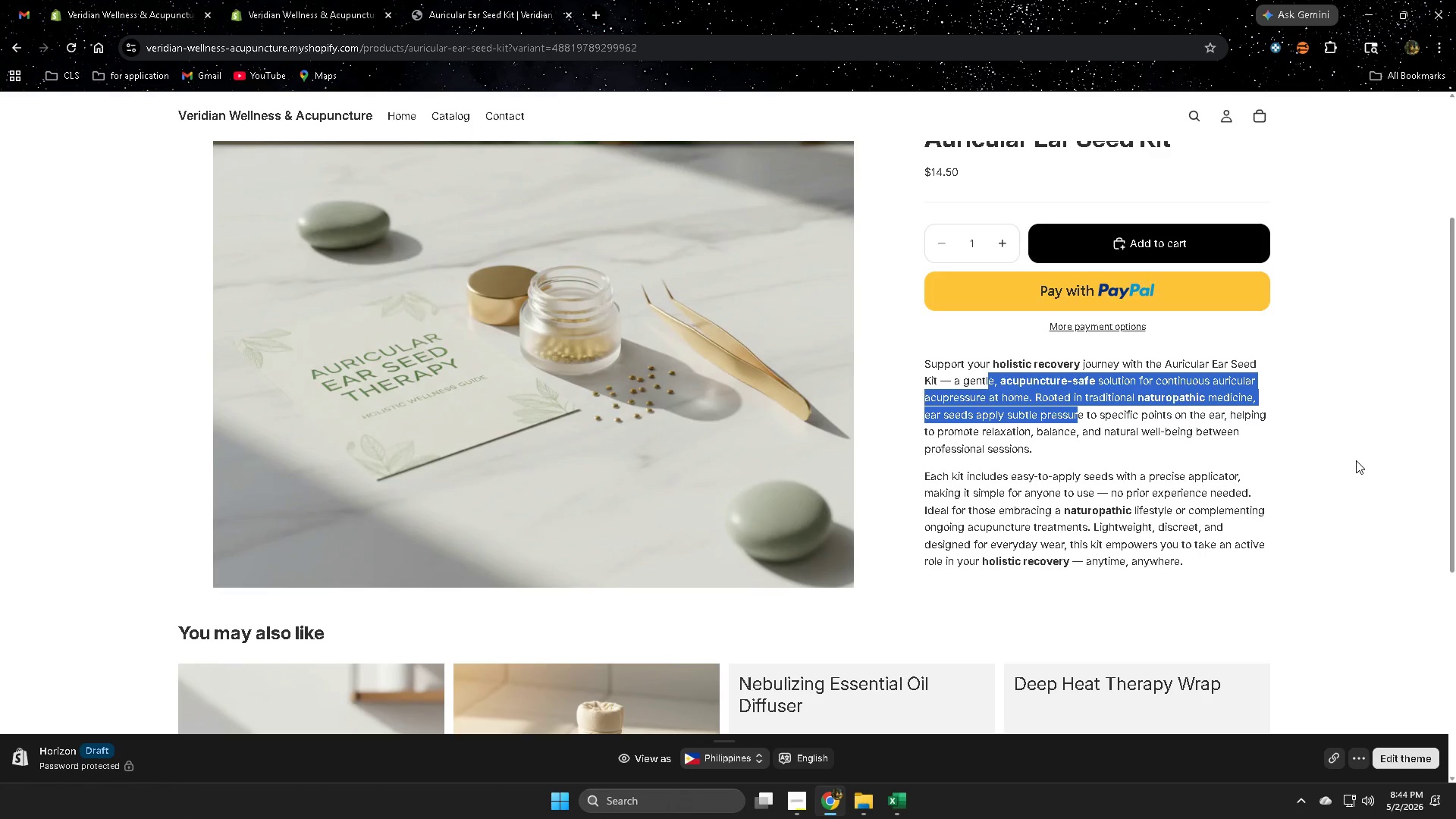 
wait(51.12)
 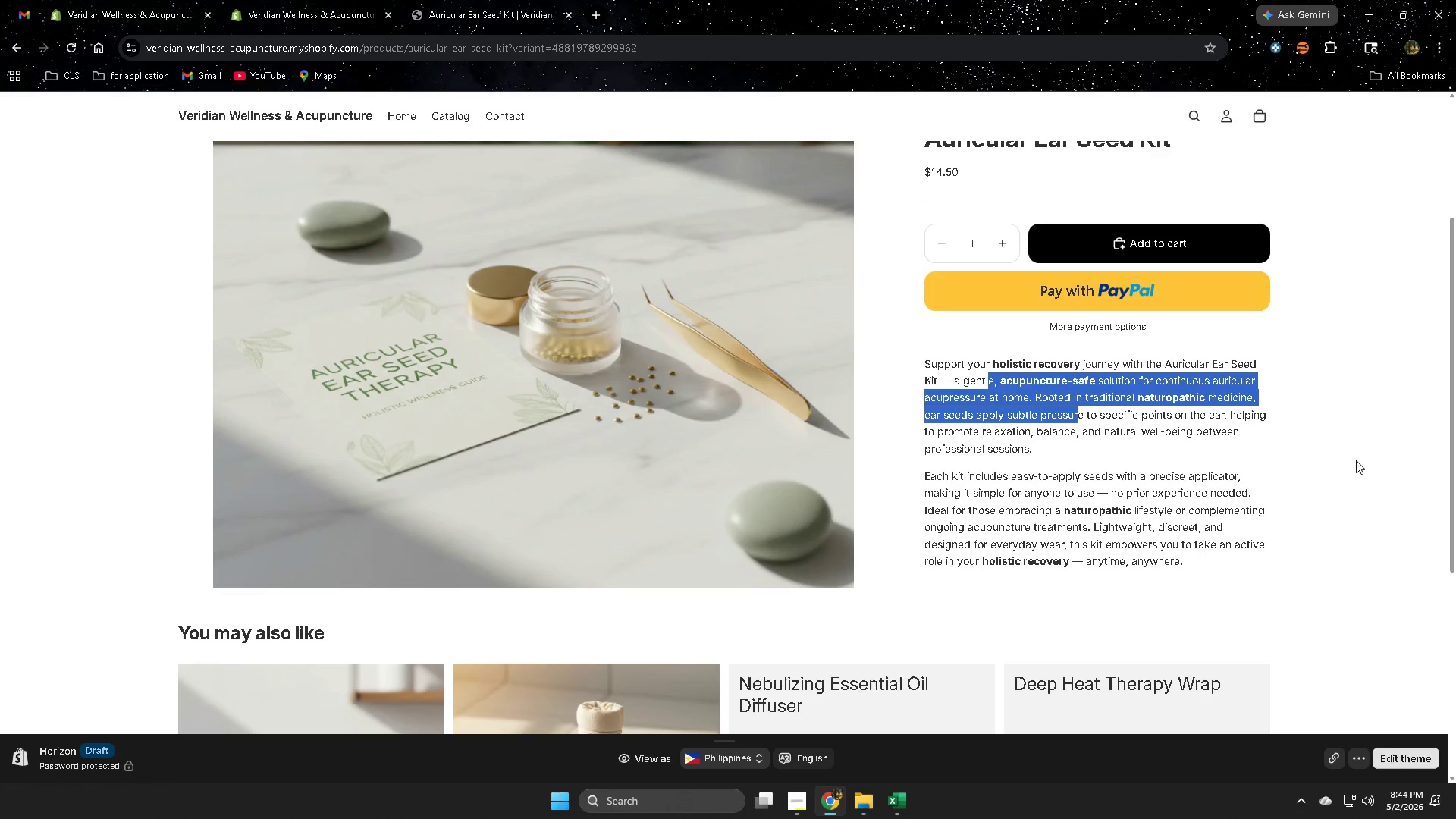 
scroll: coordinate [980, 472], scroll_direction: down, amount: 4.0
 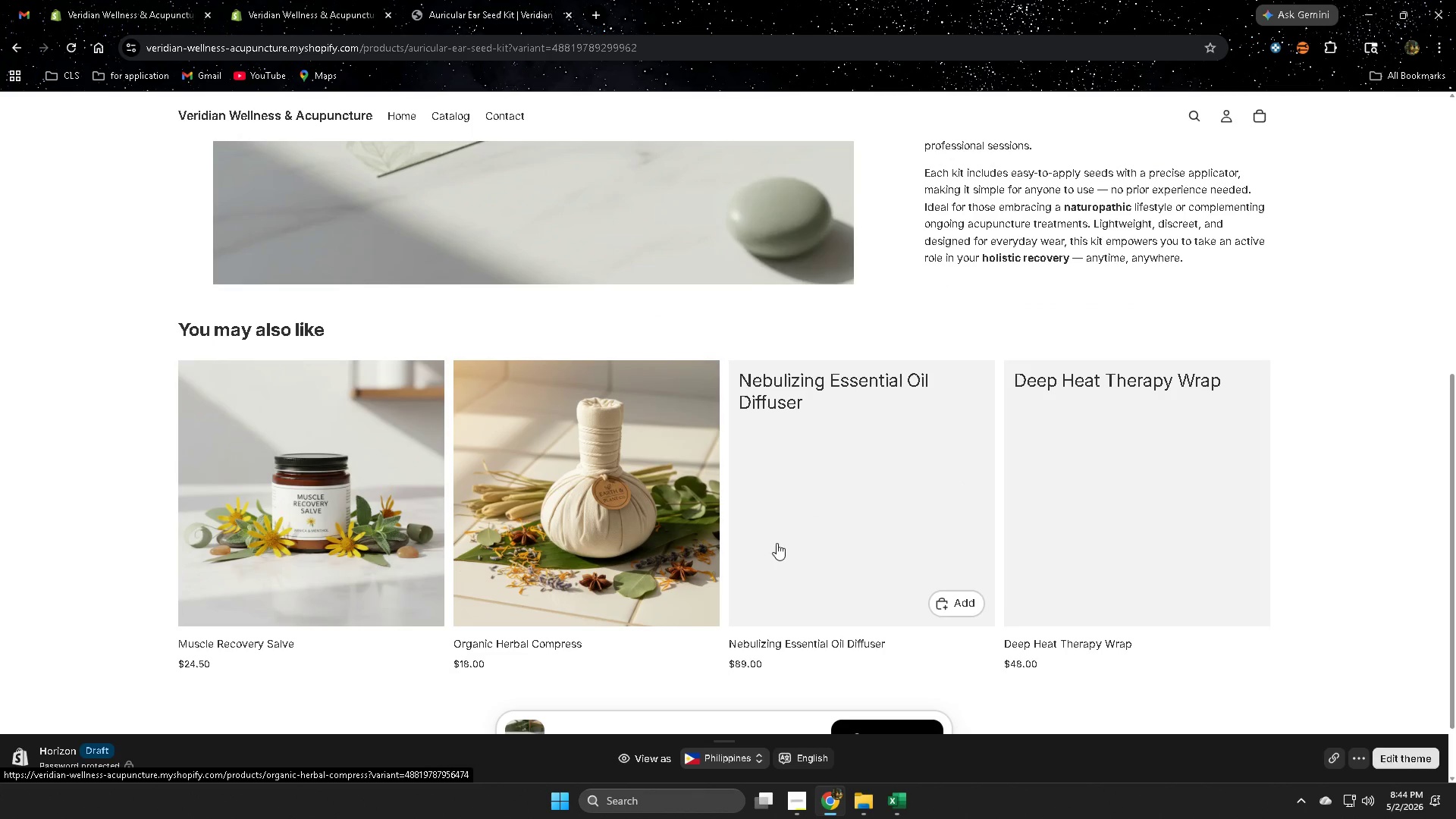 
left_click([526, 510])
 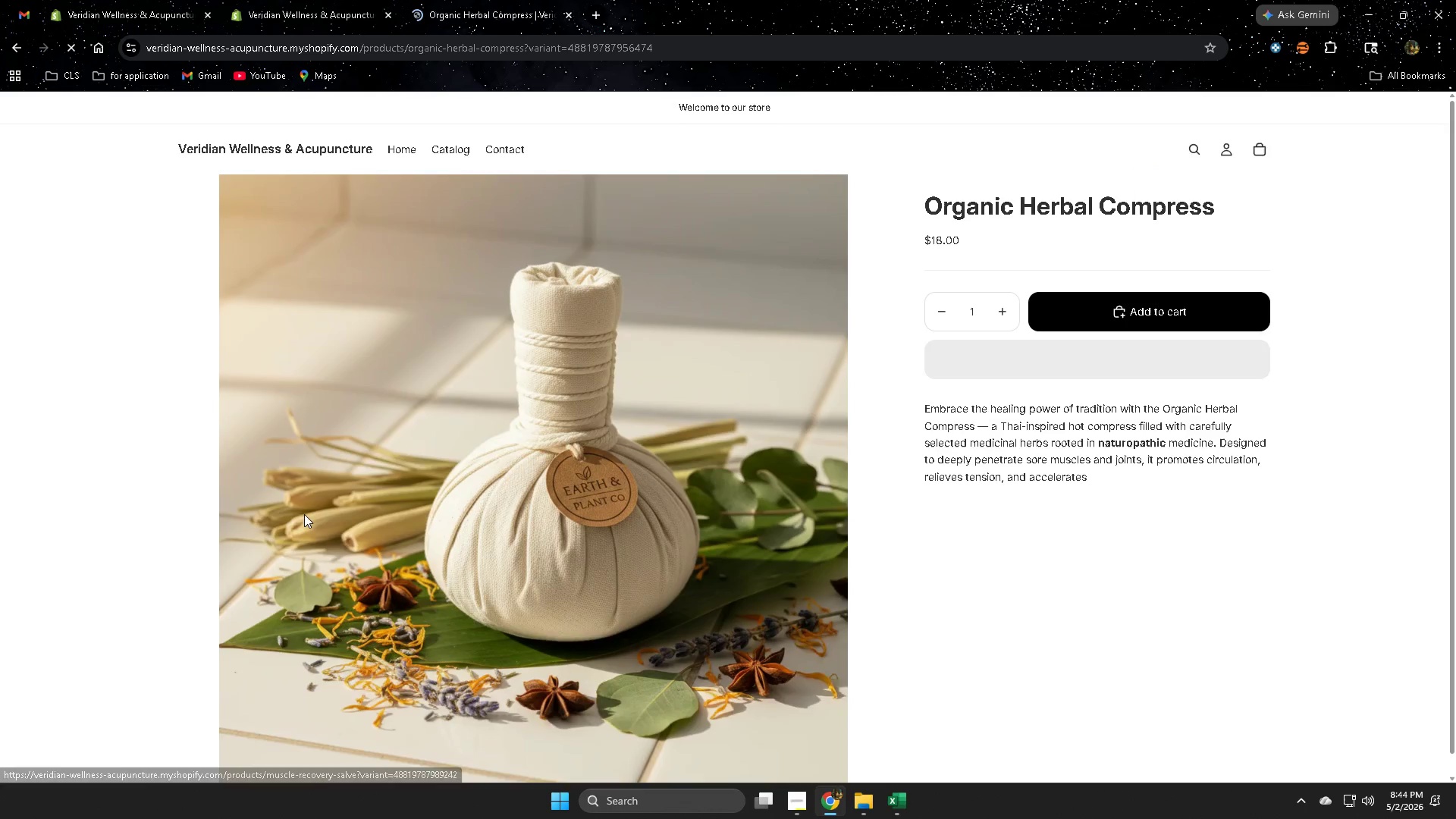 
scroll: coordinate [1346, 403], scroll_direction: down, amount: 3.0
 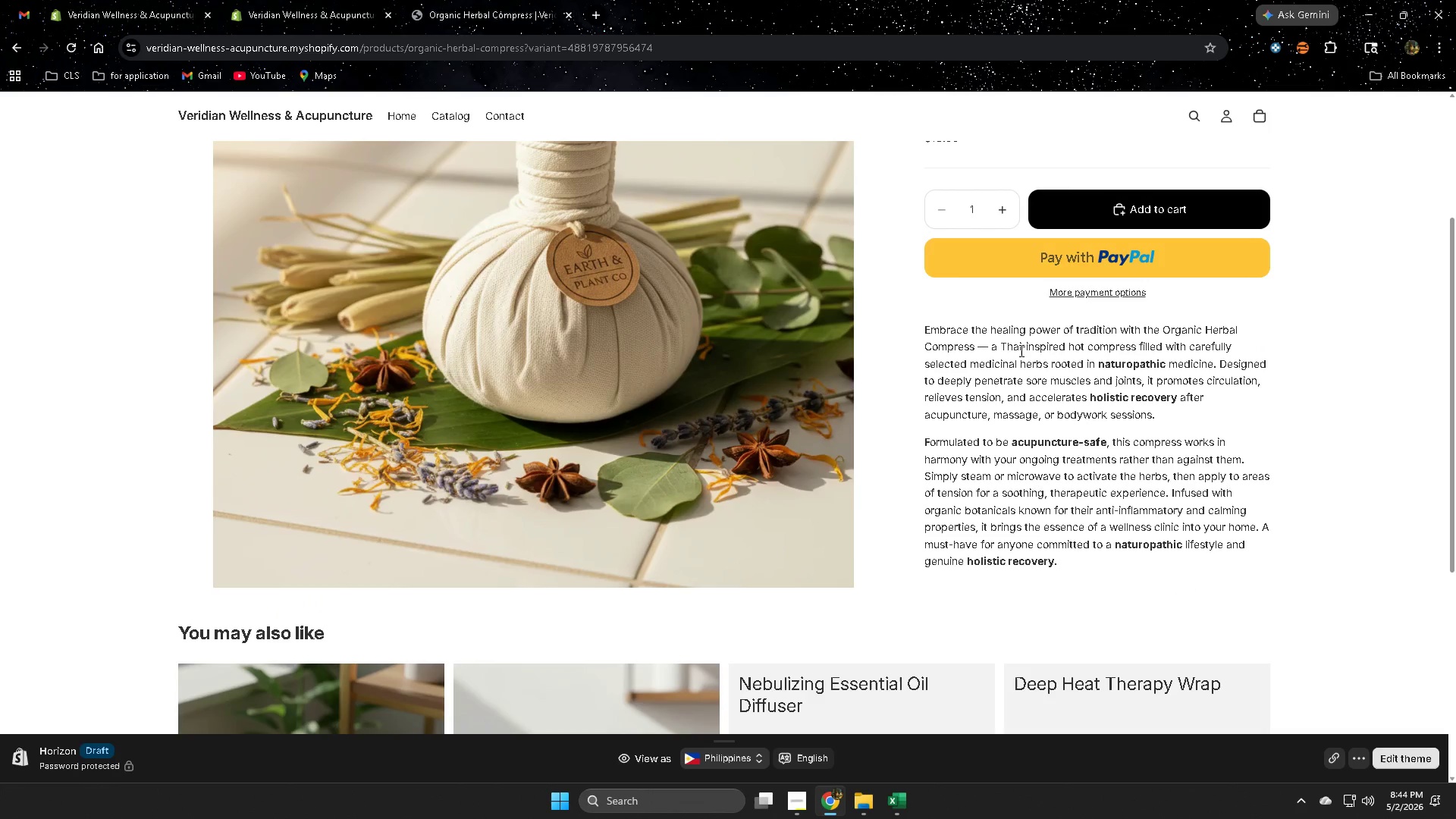 
left_click_drag(start_coordinate=[973, 333], to_coordinate=[1066, 341])
 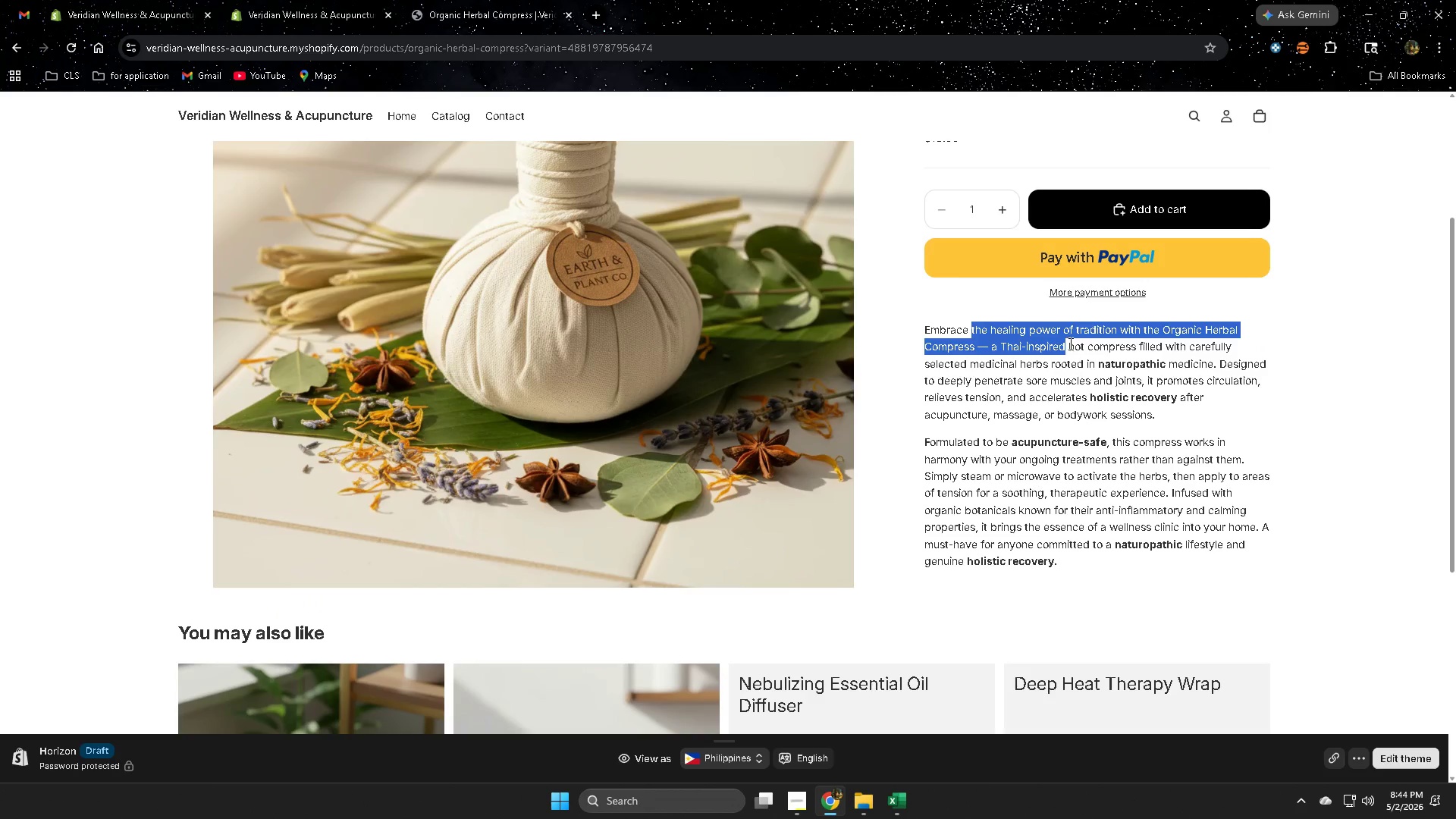 
left_click_drag(start_coordinate=[1055, 362], to_coordinate=[1076, 365])
 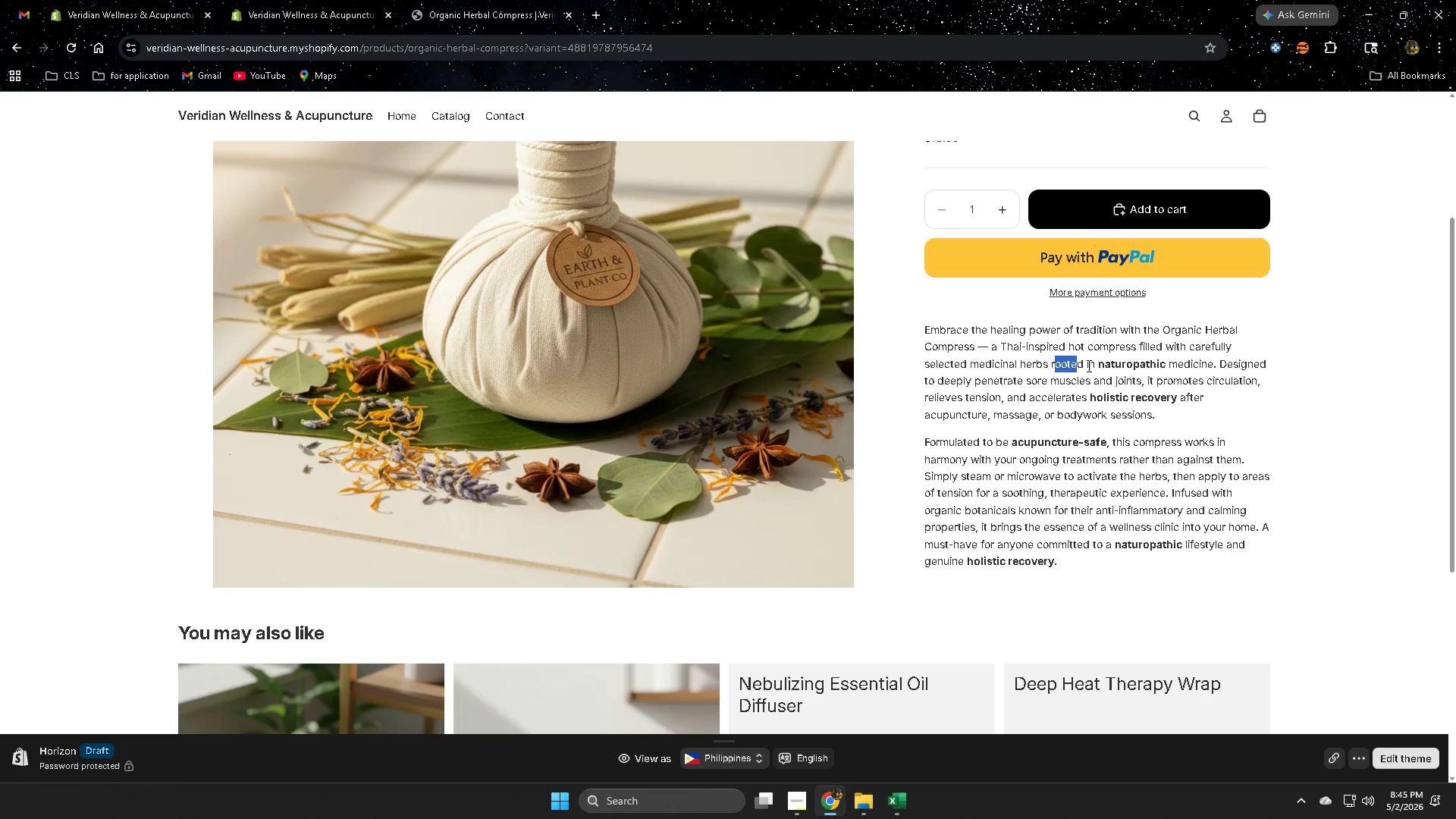 
wait(51.3)
 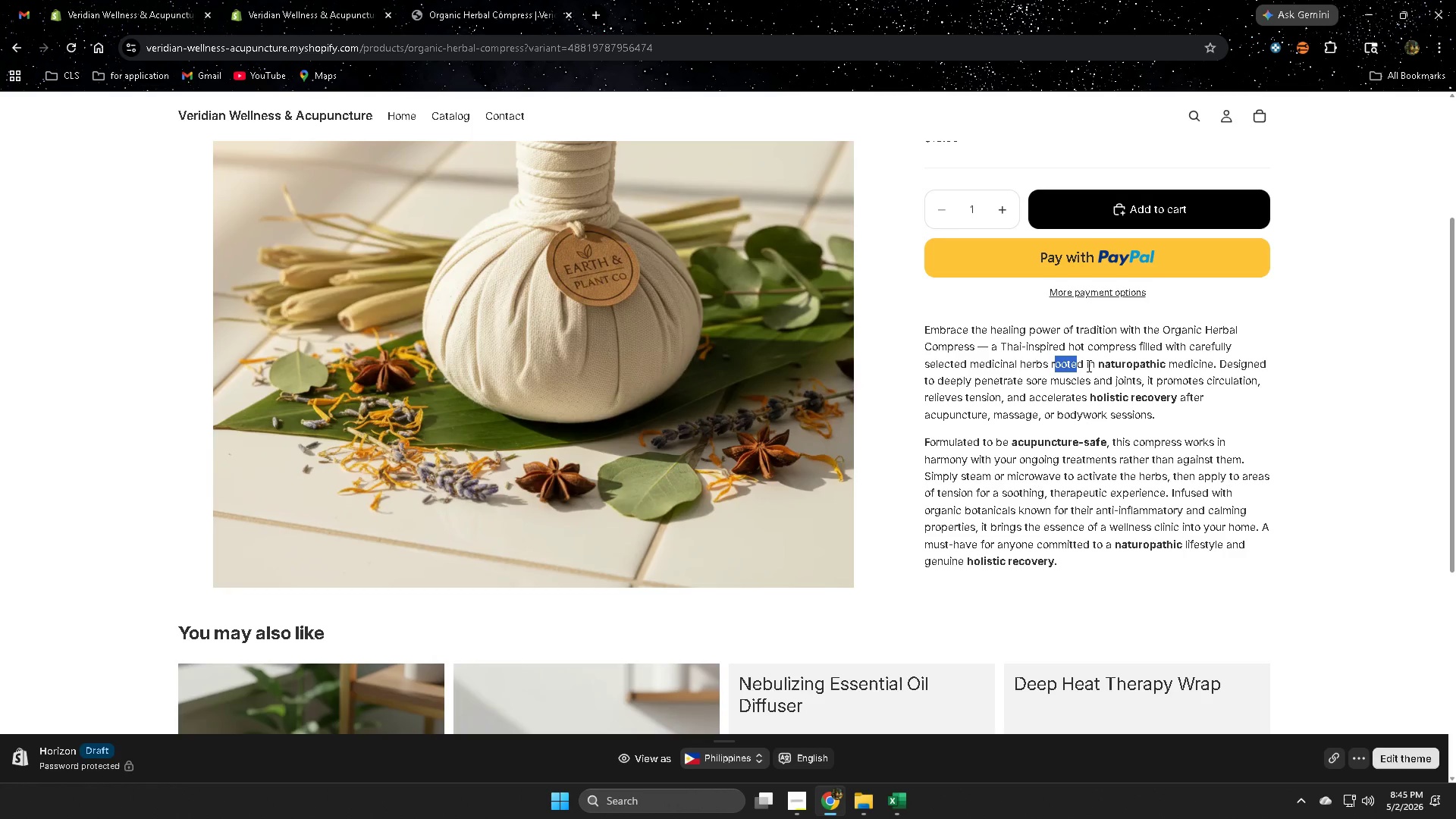 
scroll: coordinate [1050, 371], scroll_direction: down, amount: 8.0
 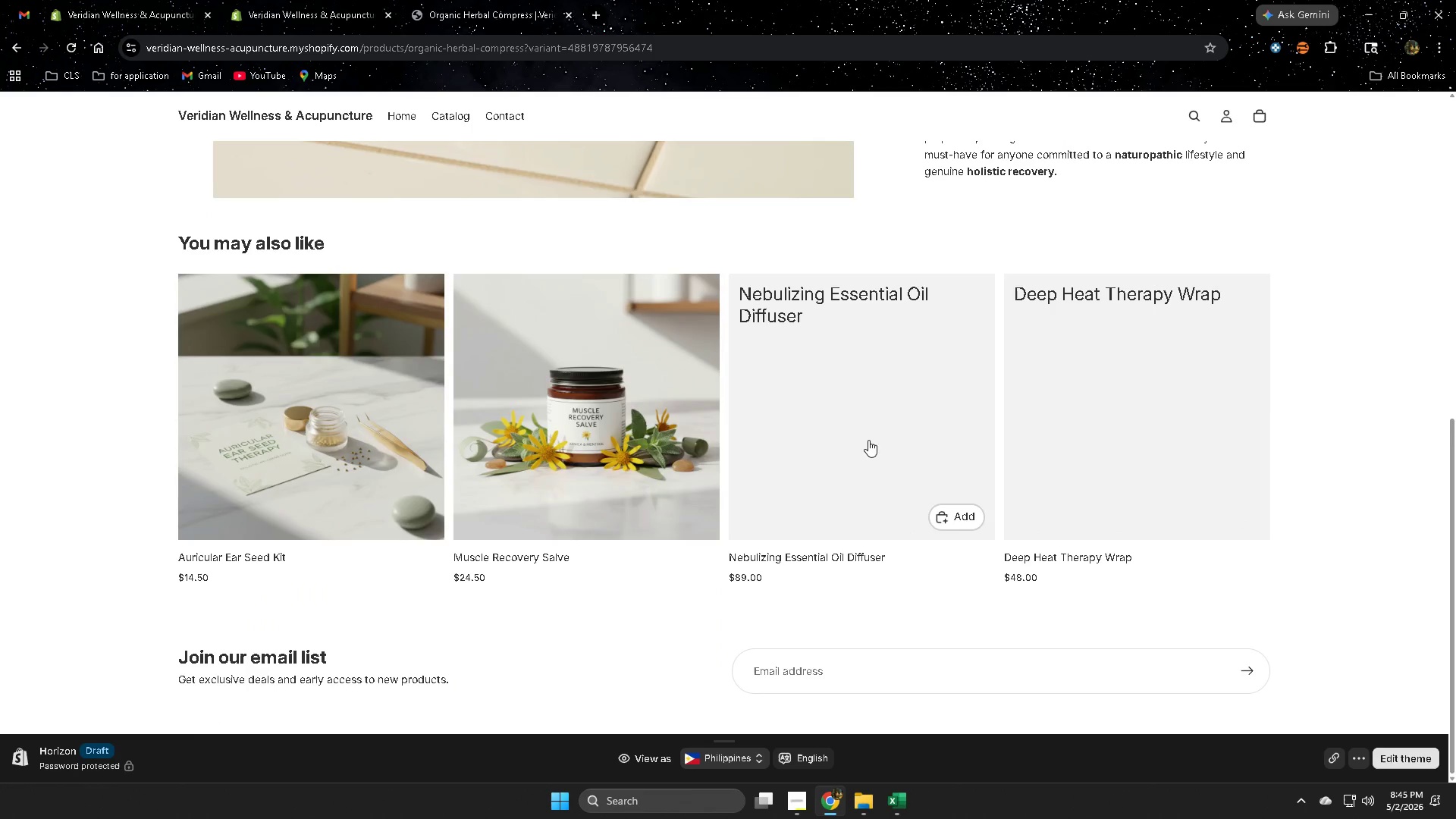 
left_click([296, 0])
 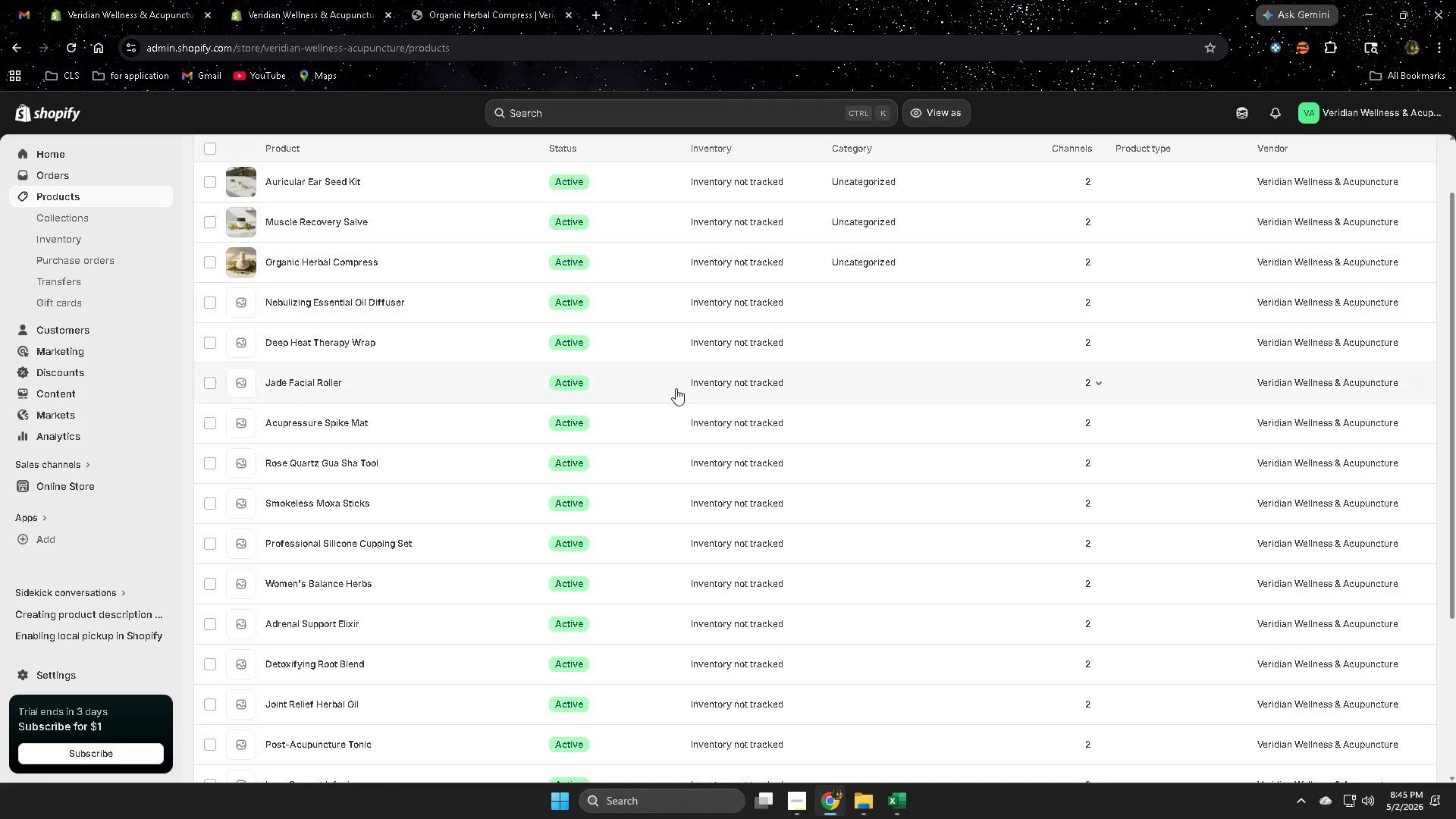 
scroll: coordinate [441, 347], scroll_direction: up, amount: 3.0
 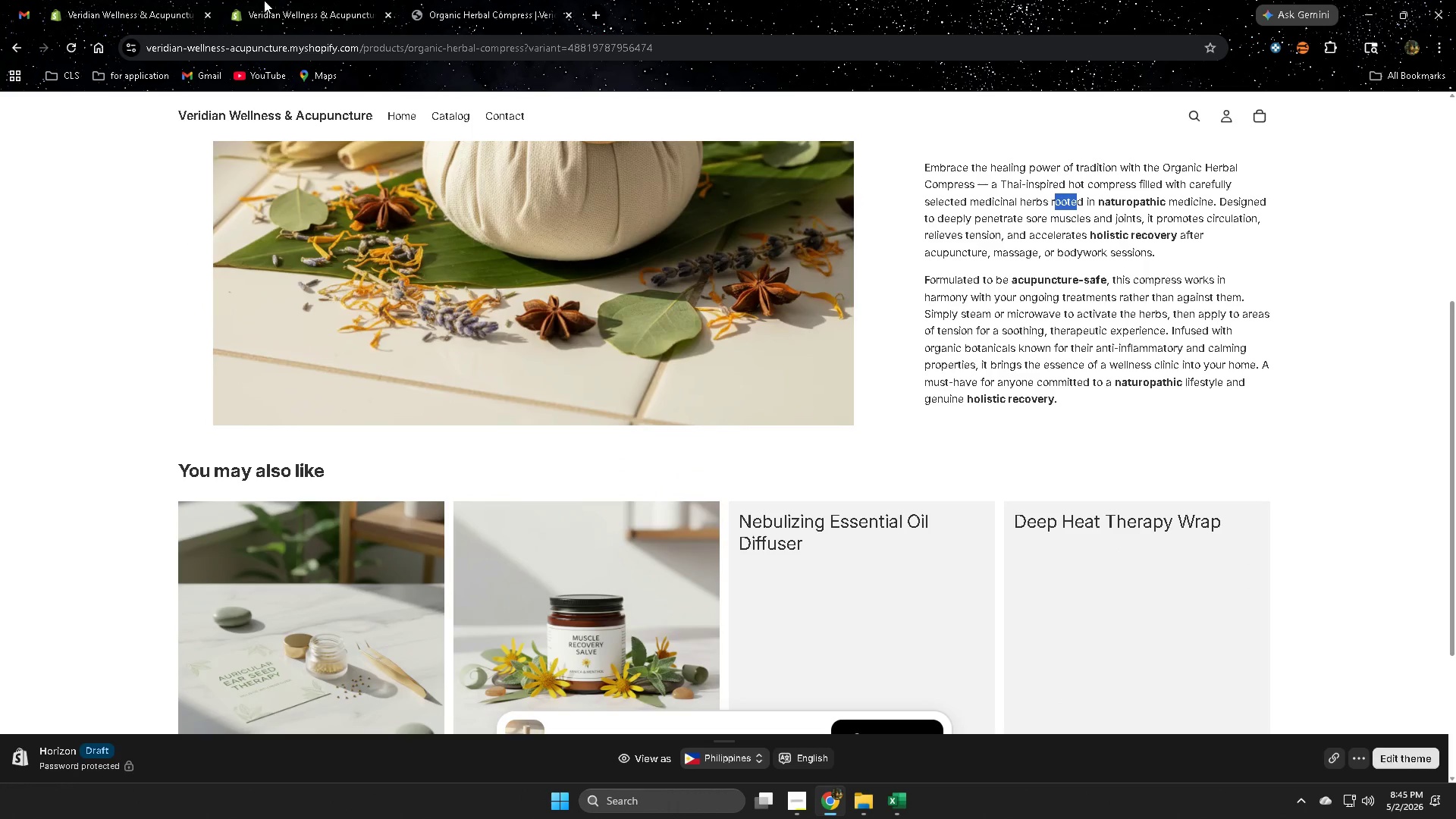 
wait(20.4)
 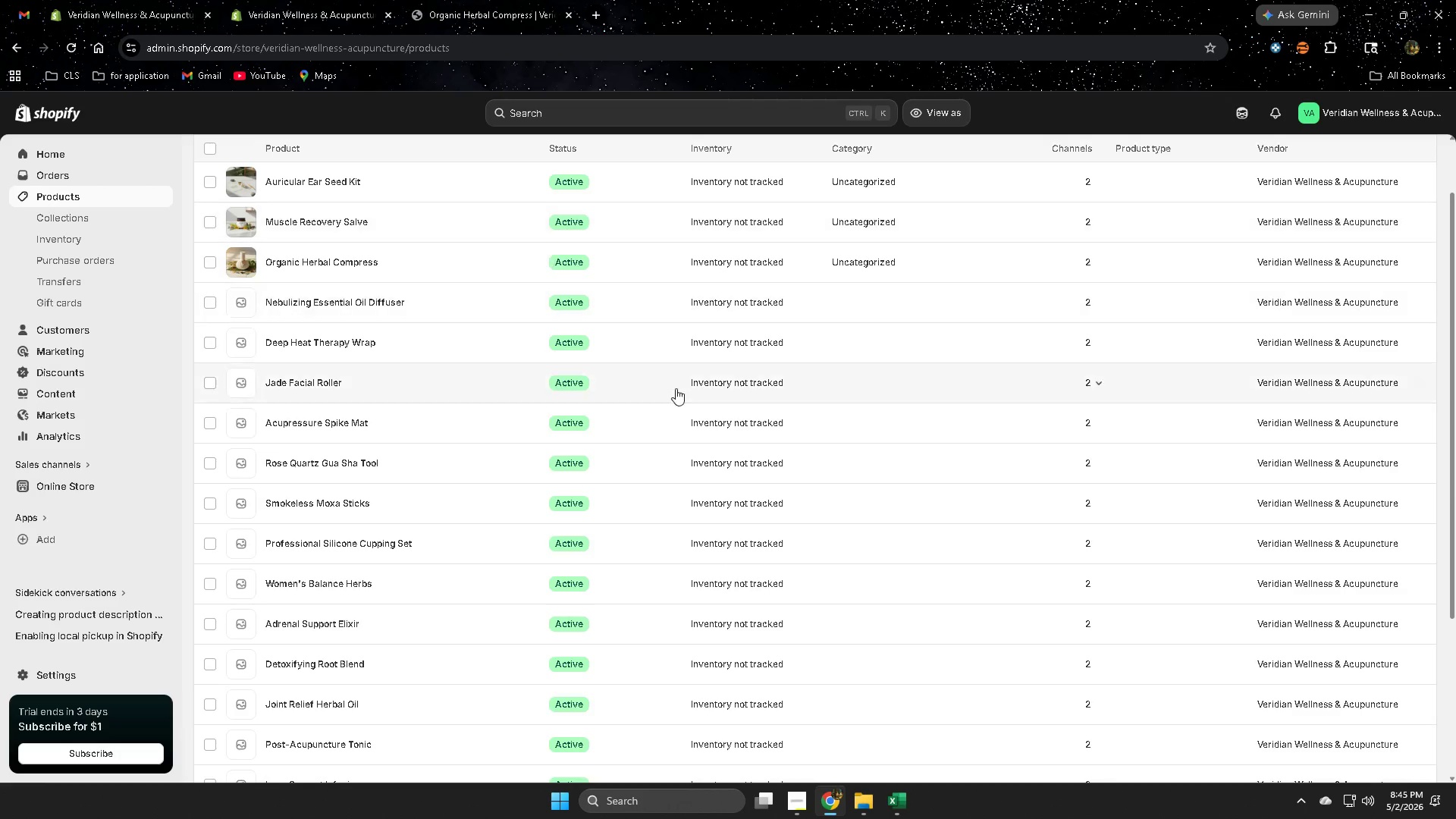 
scroll: coordinate [808, 469], scroll_direction: down, amount: 1.0
 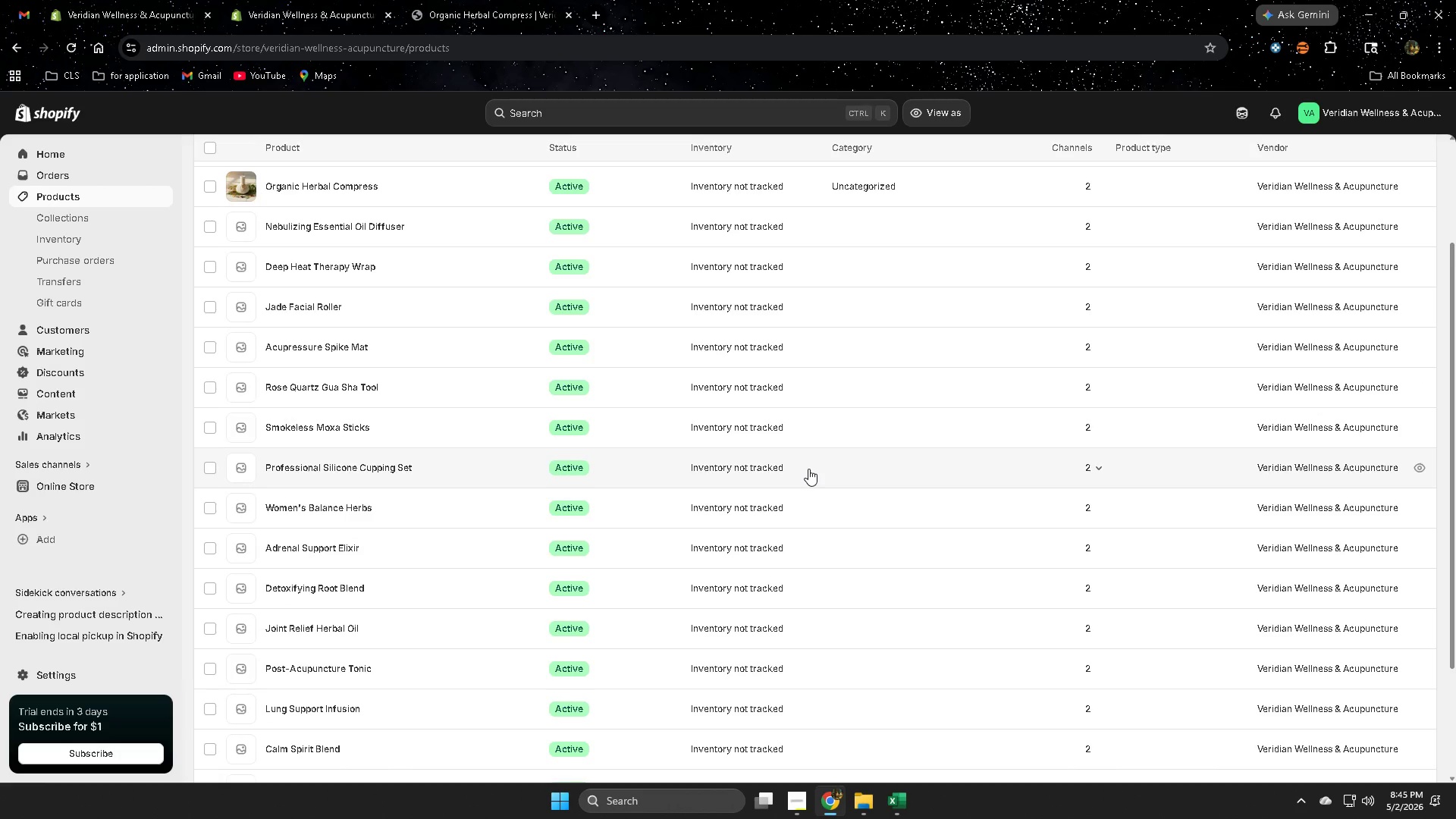 
scroll: coordinate [808, 469], scroll_direction: up, amount: 1.0
 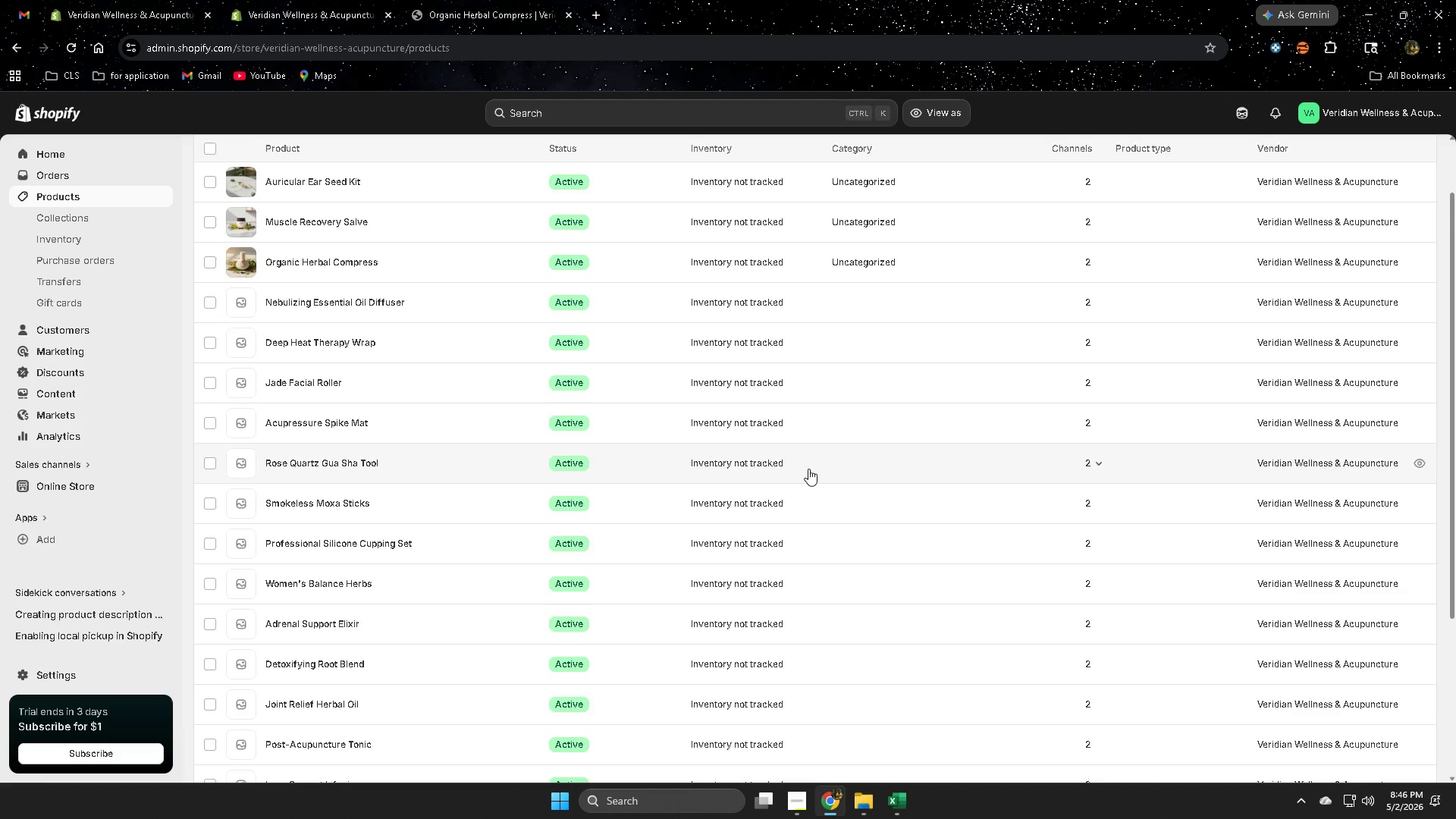 
wait(13.51)
 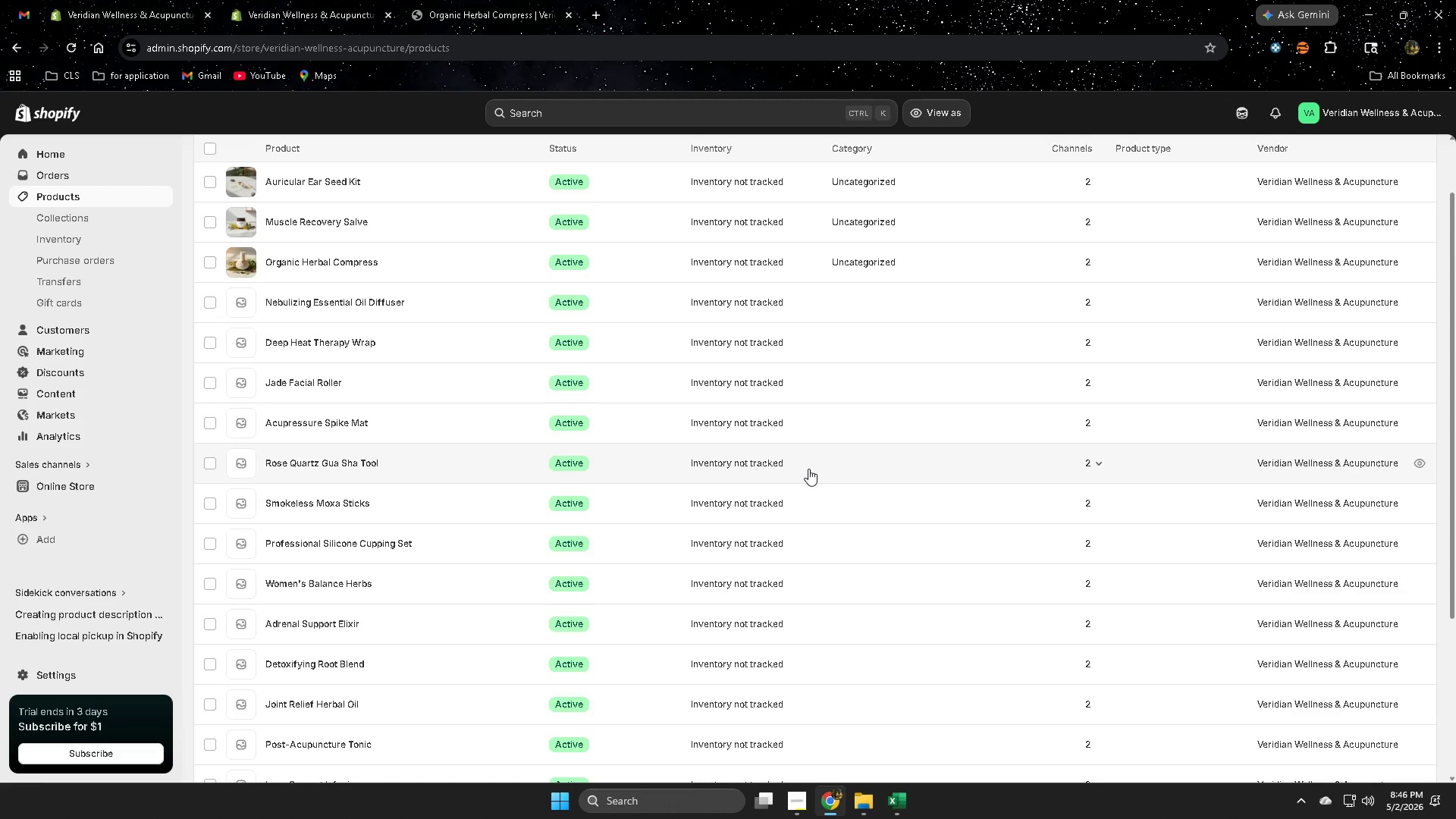 
scroll: coordinate [710, 440], scroll_direction: up, amount: 2.0
 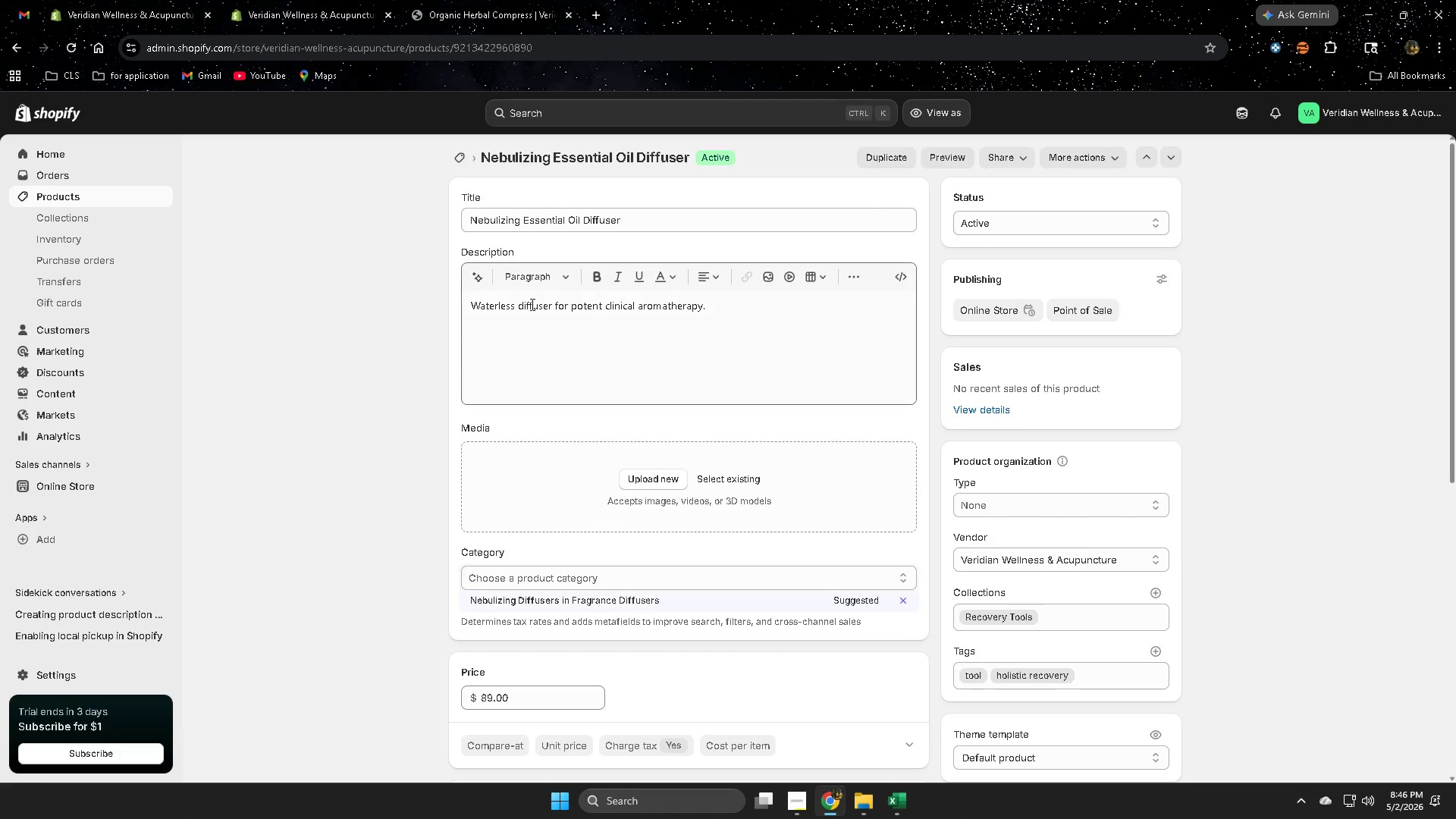 
wait(7.21)
 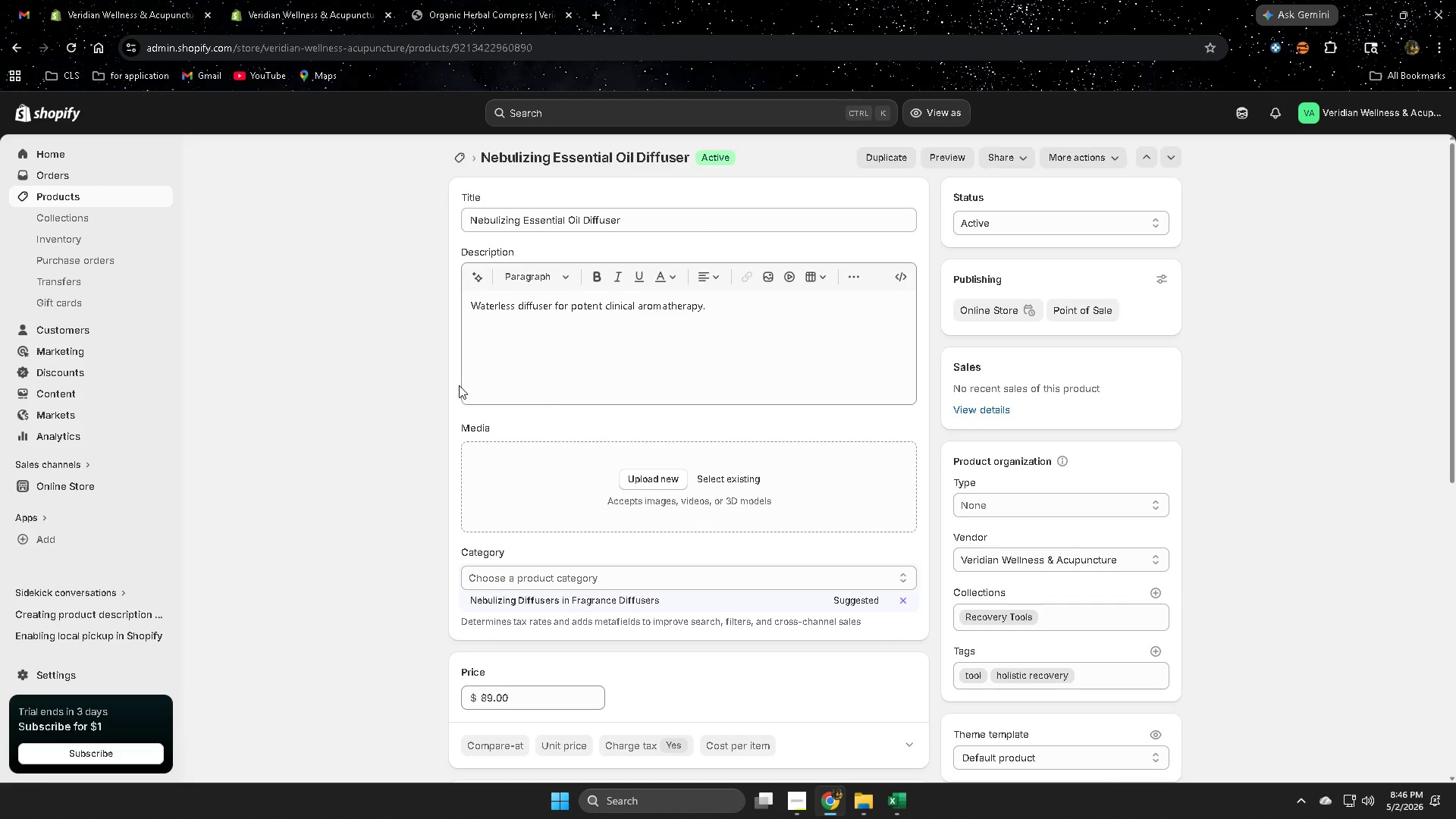 
left_click([1244, 110])
 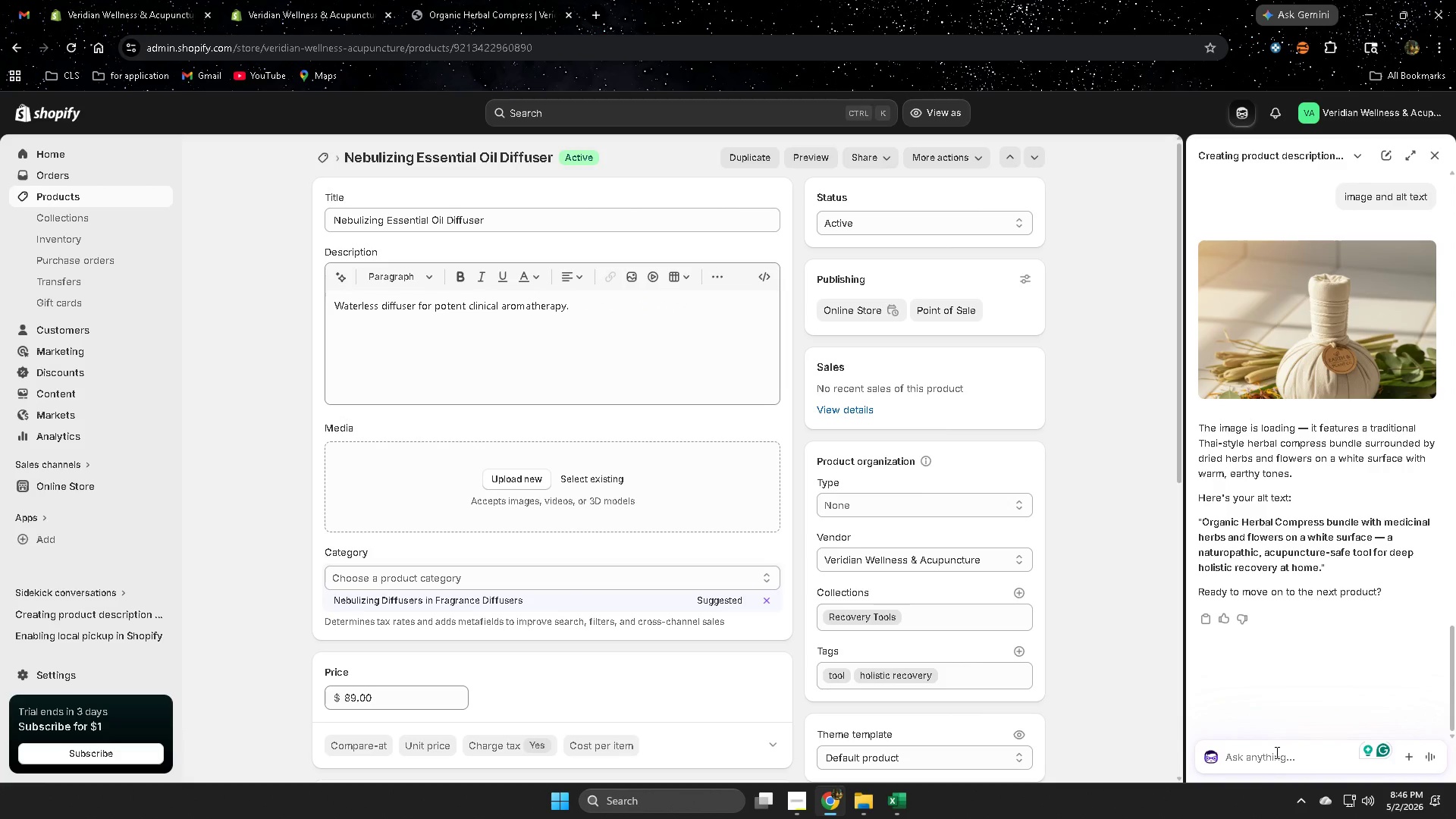 
type(next)
 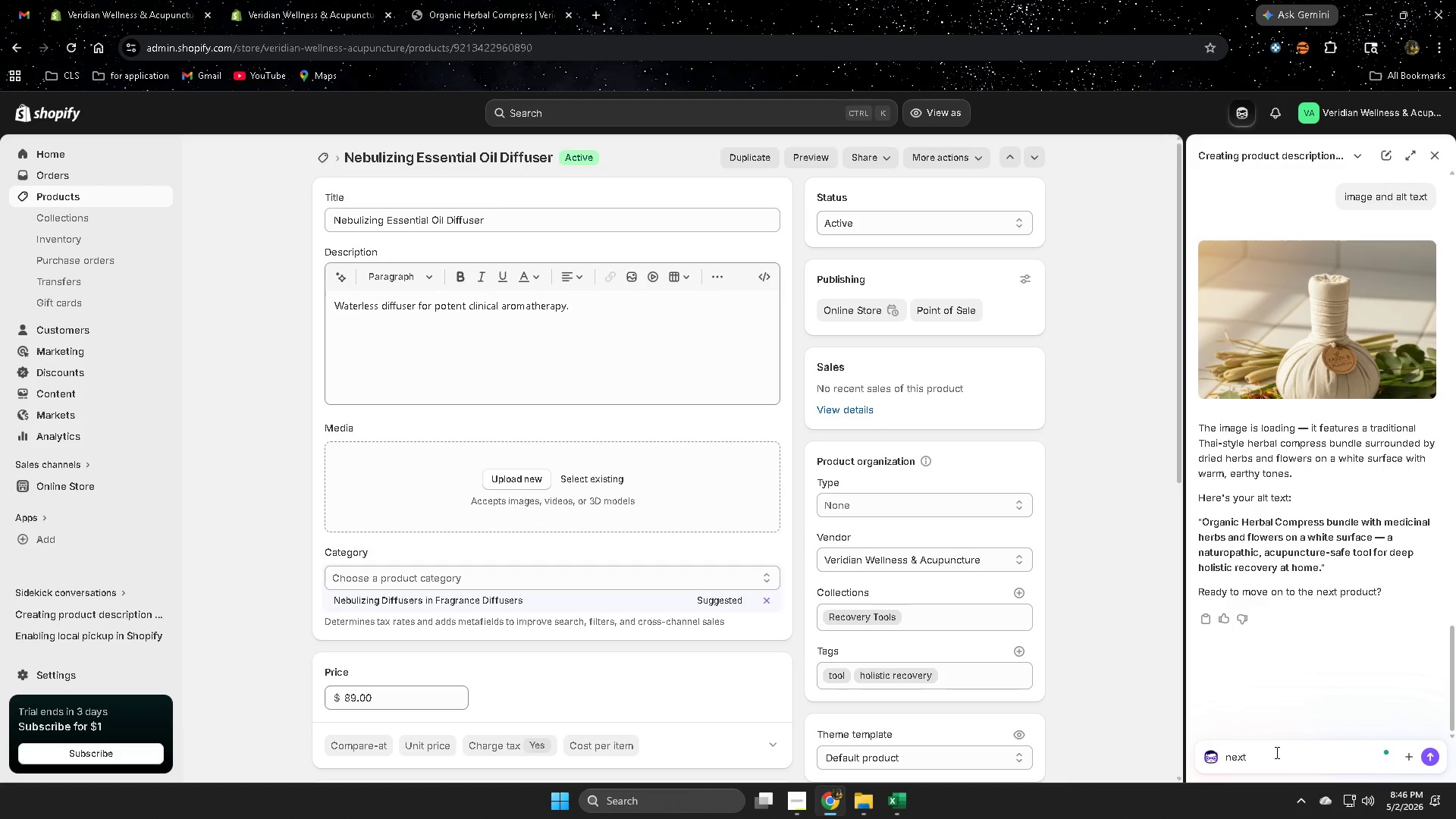 
key(Enter)
 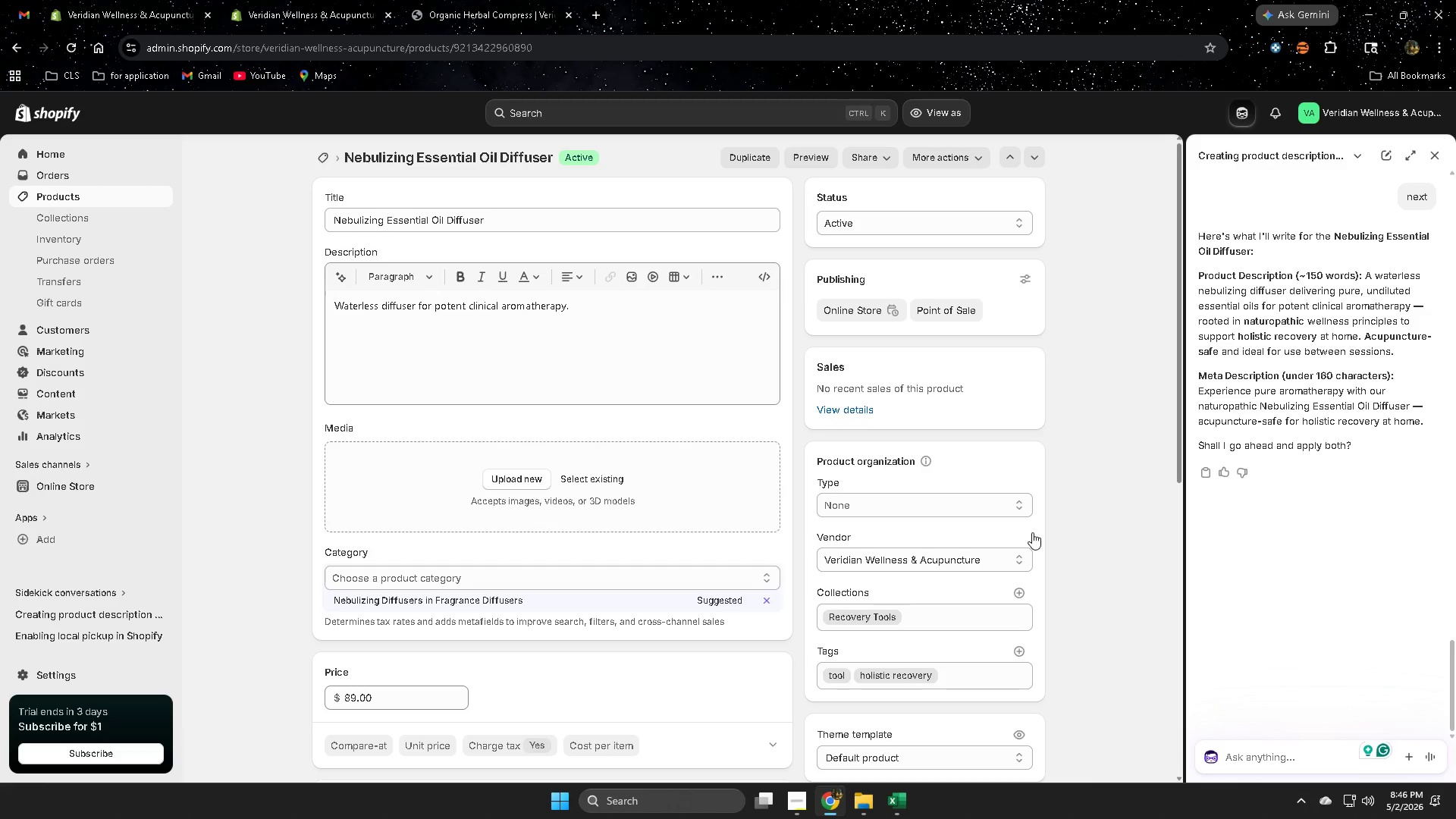 
wait(16.34)
 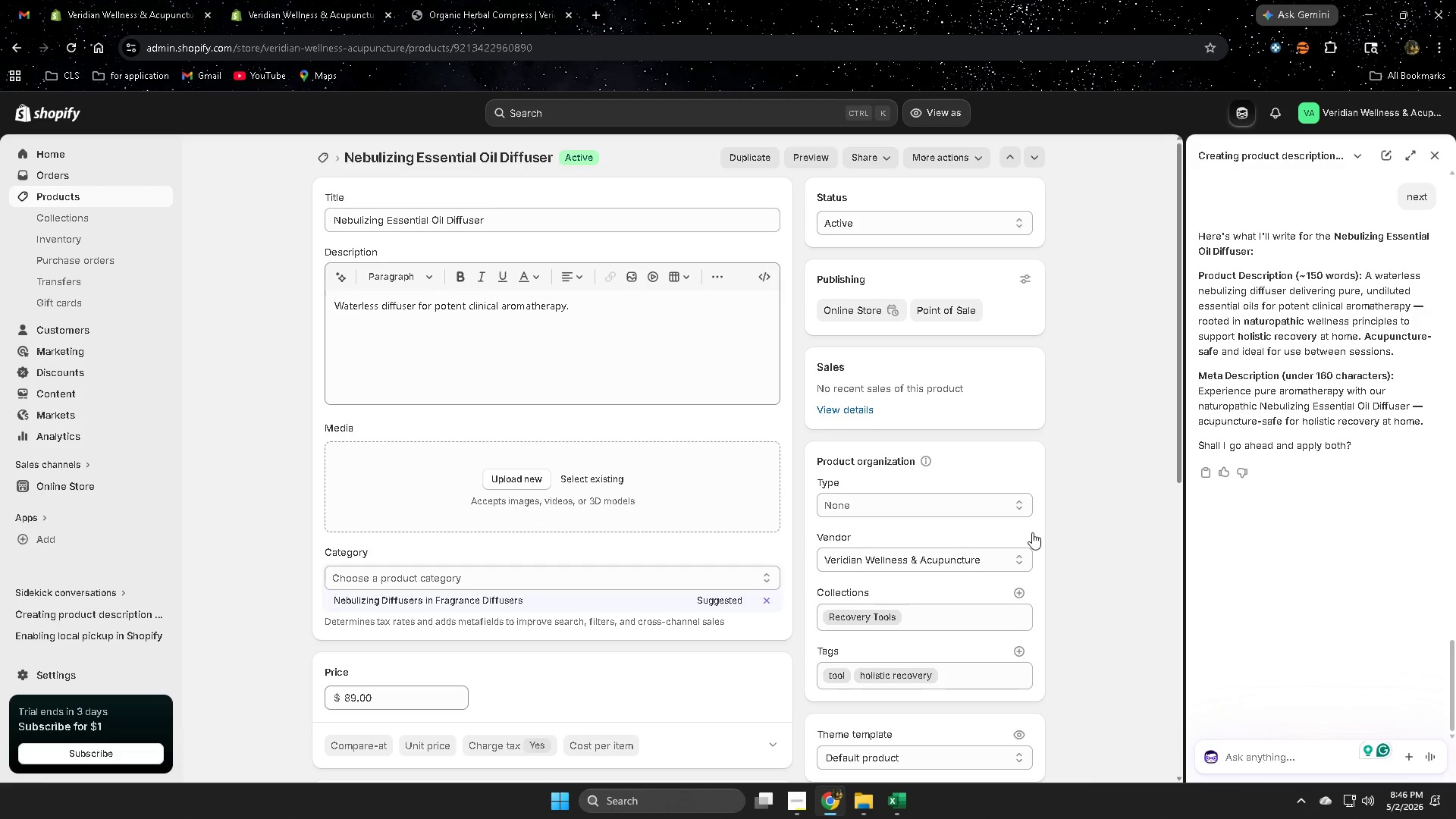 
type(both)
 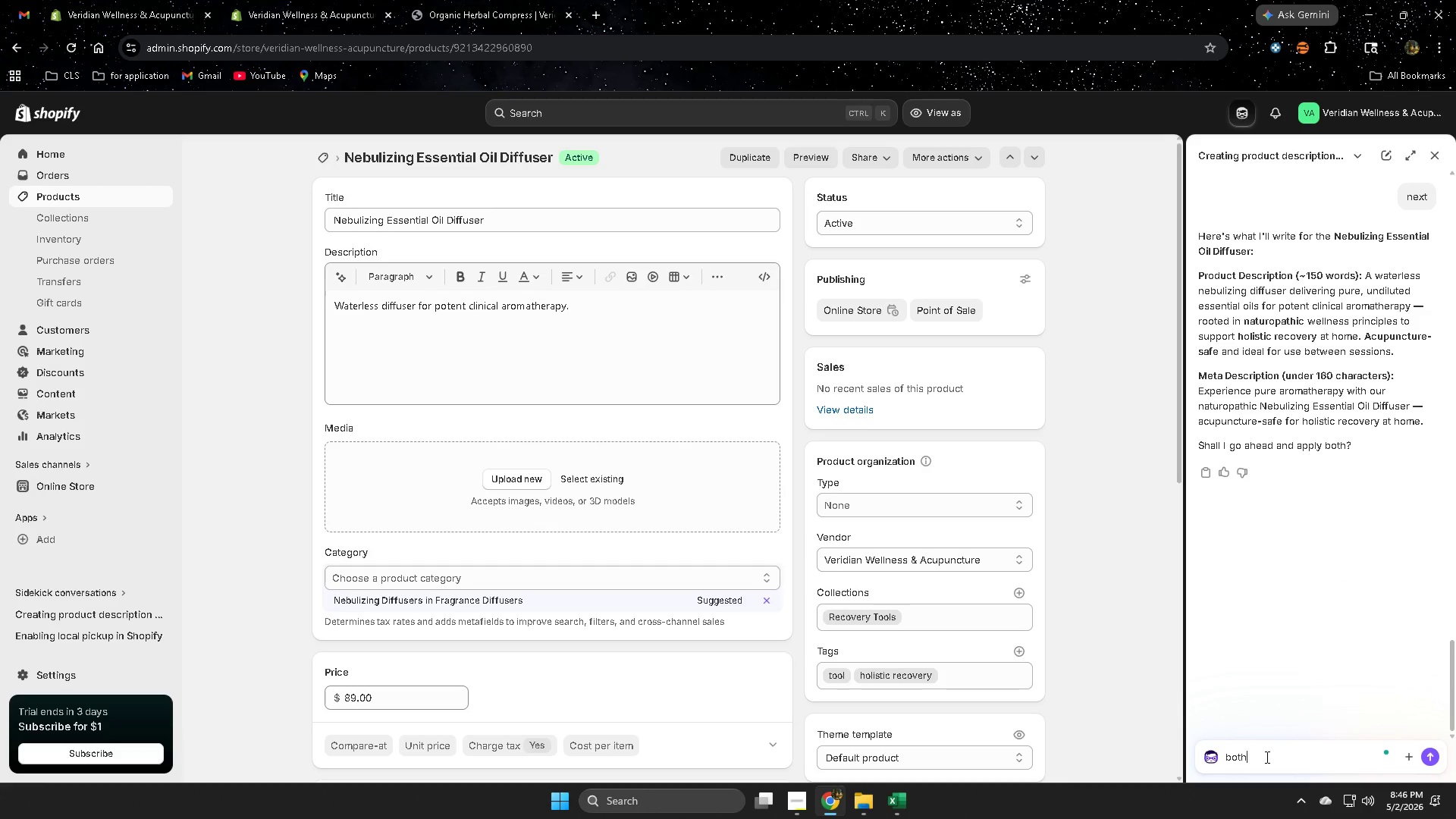 
key(Enter)
 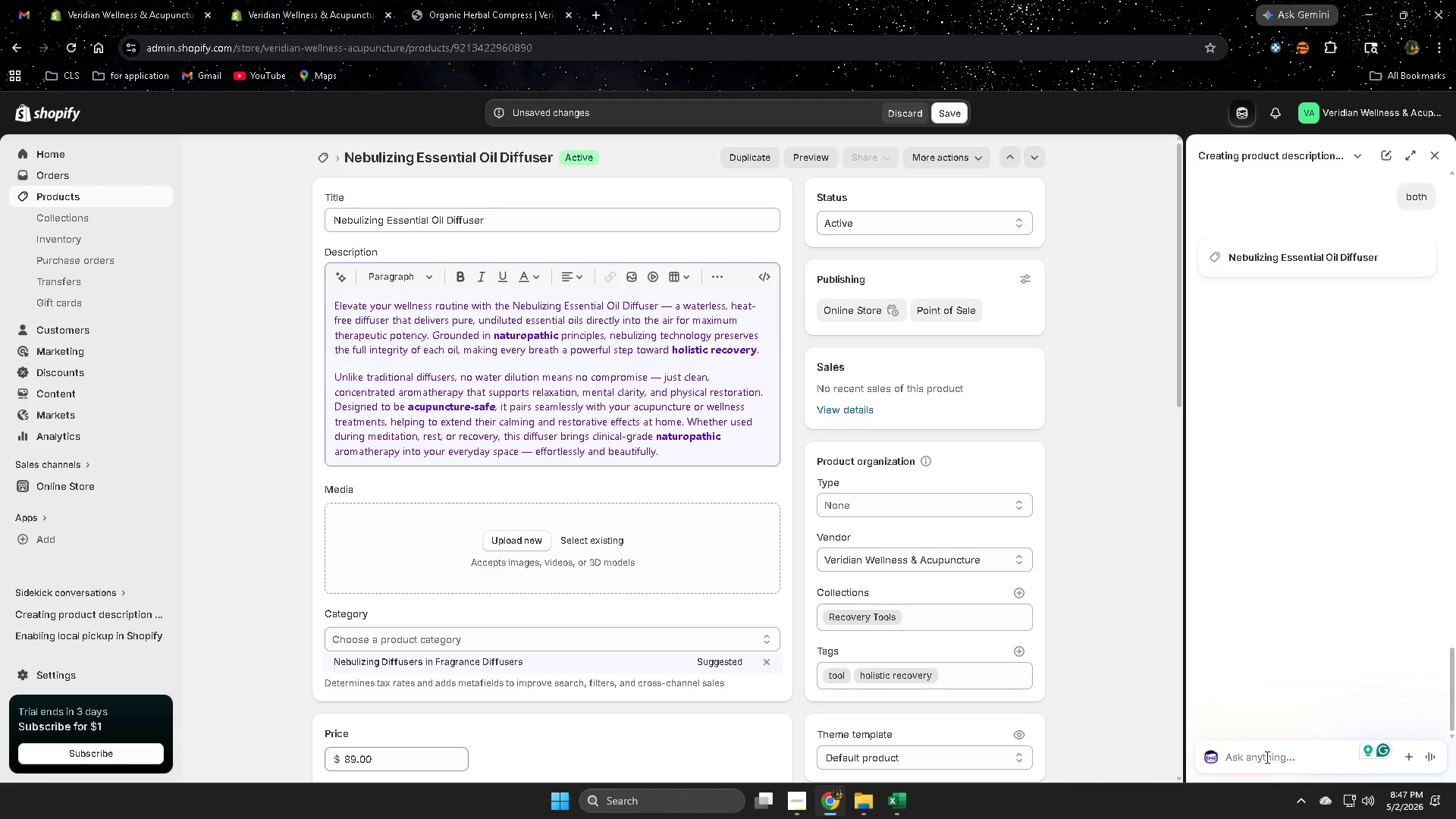 
wait(27.62)
 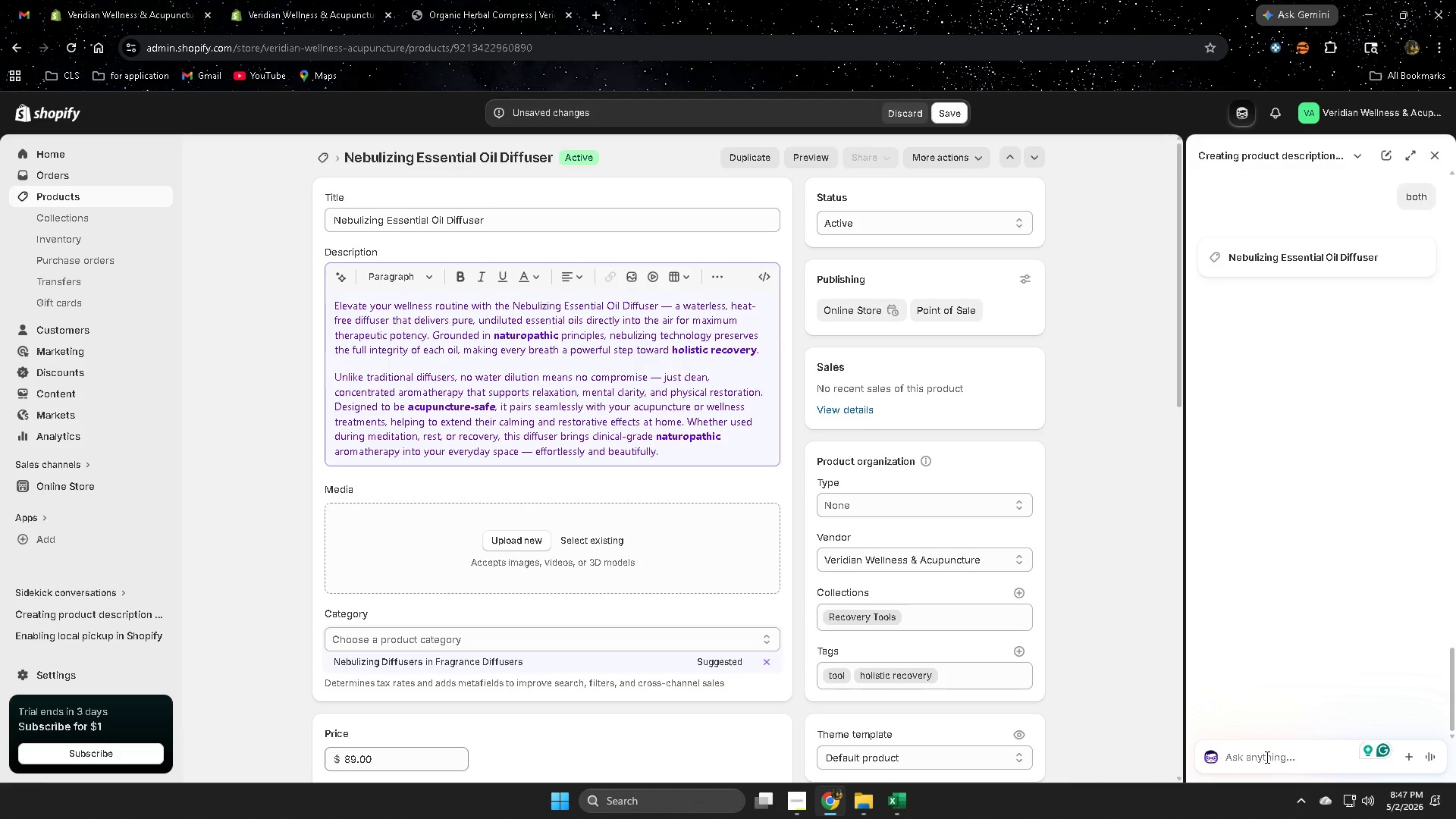 
scroll: coordinate [890, 551], scroll_direction: down, amount: 15.0
 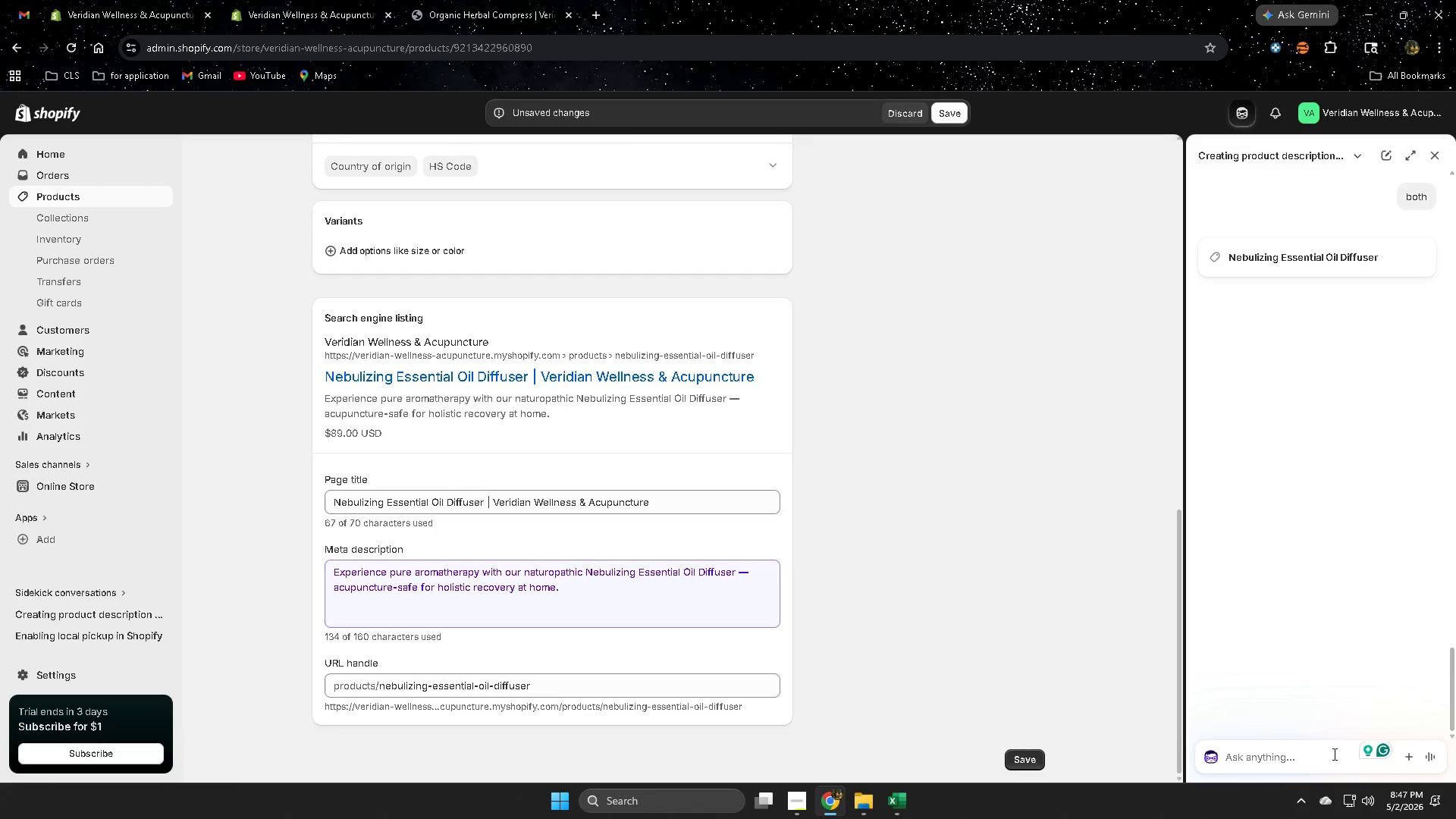 
left_click([1257, 765])
 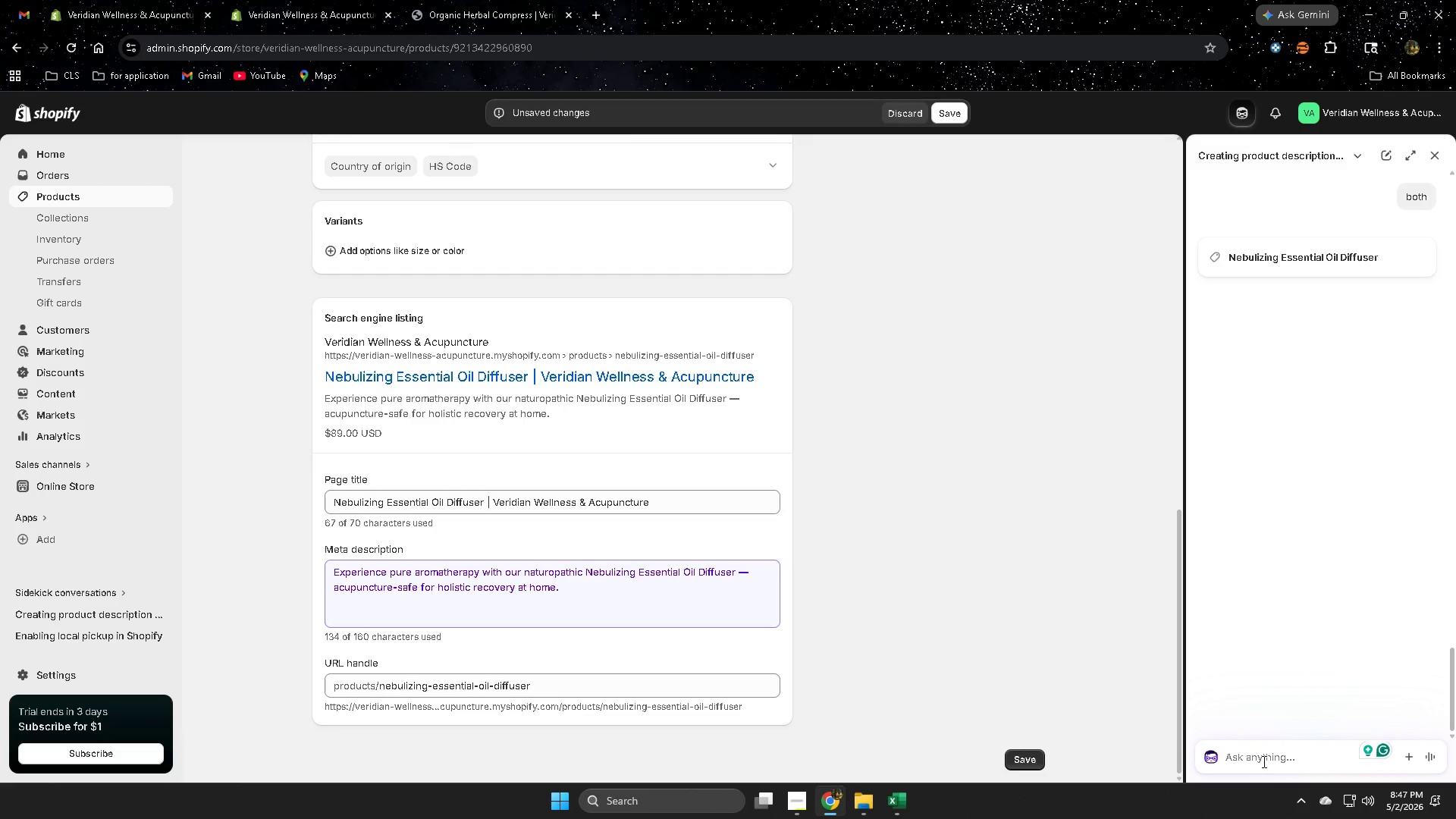 
type(iu)
key(Backspace)
type(mage and alt text)
 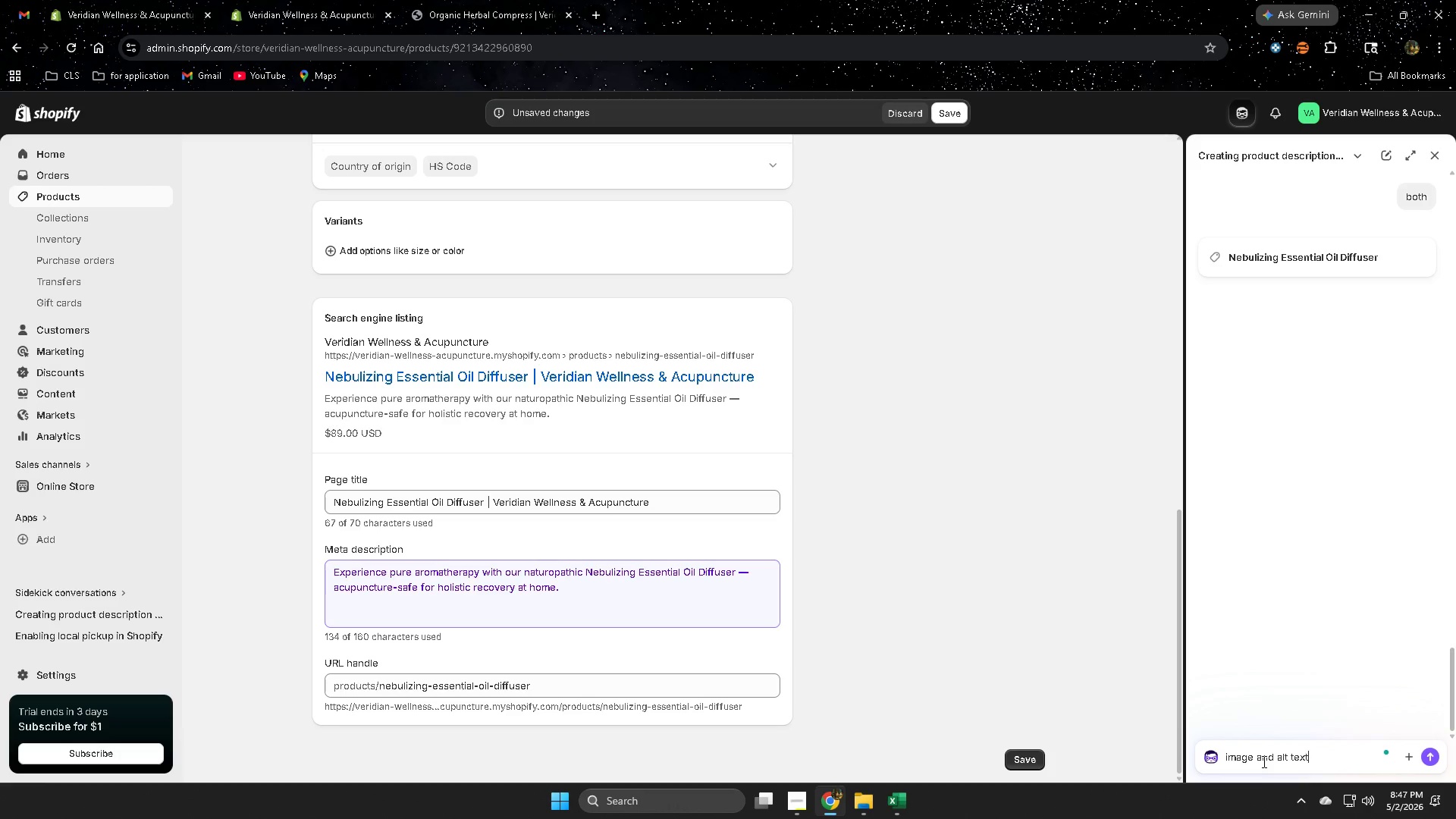 
key(Enter)
 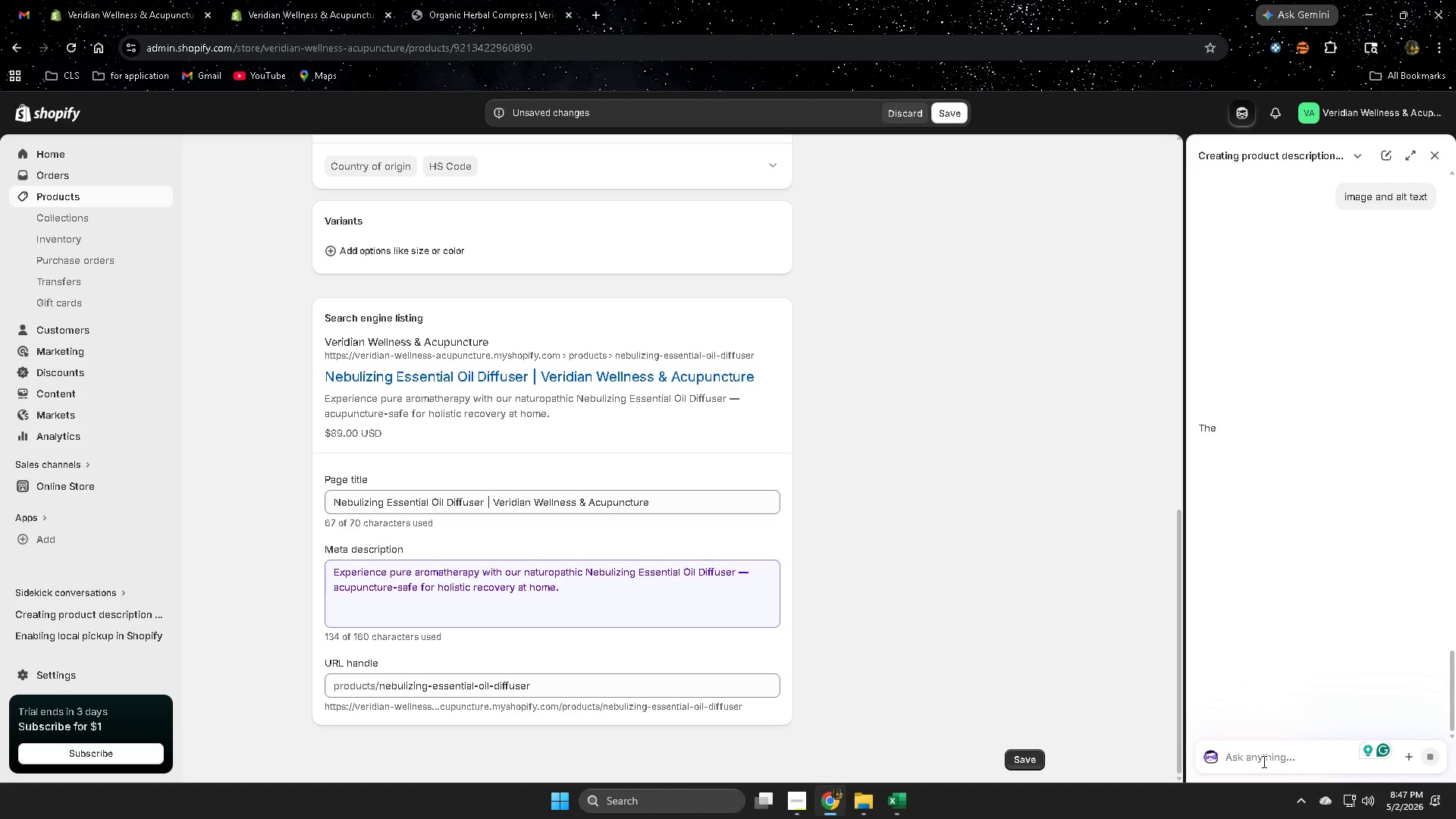 
wait(16.25)
 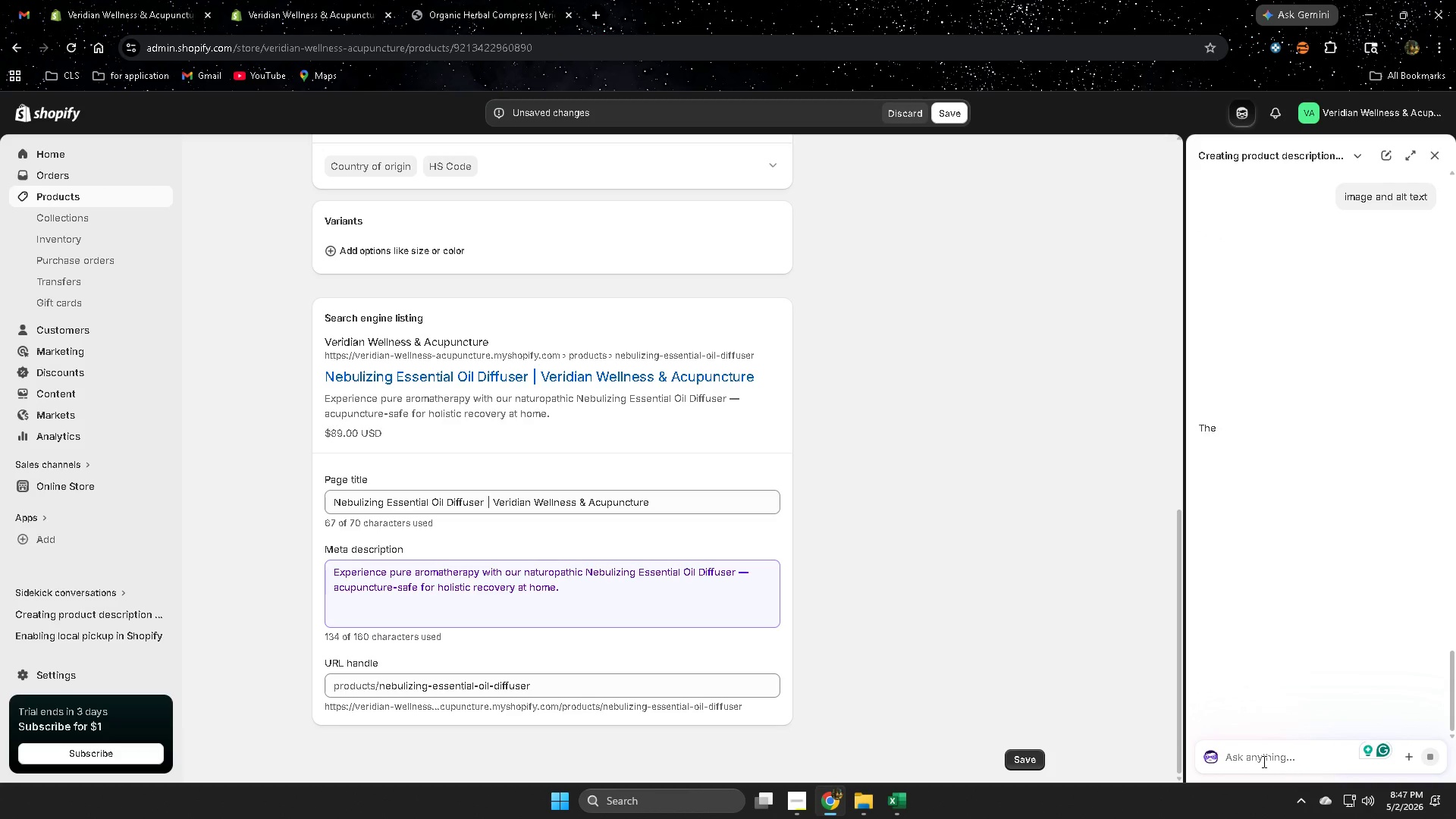 
scroll: coordinate [922, 491], scroll_direction: up, amount: 14.0
 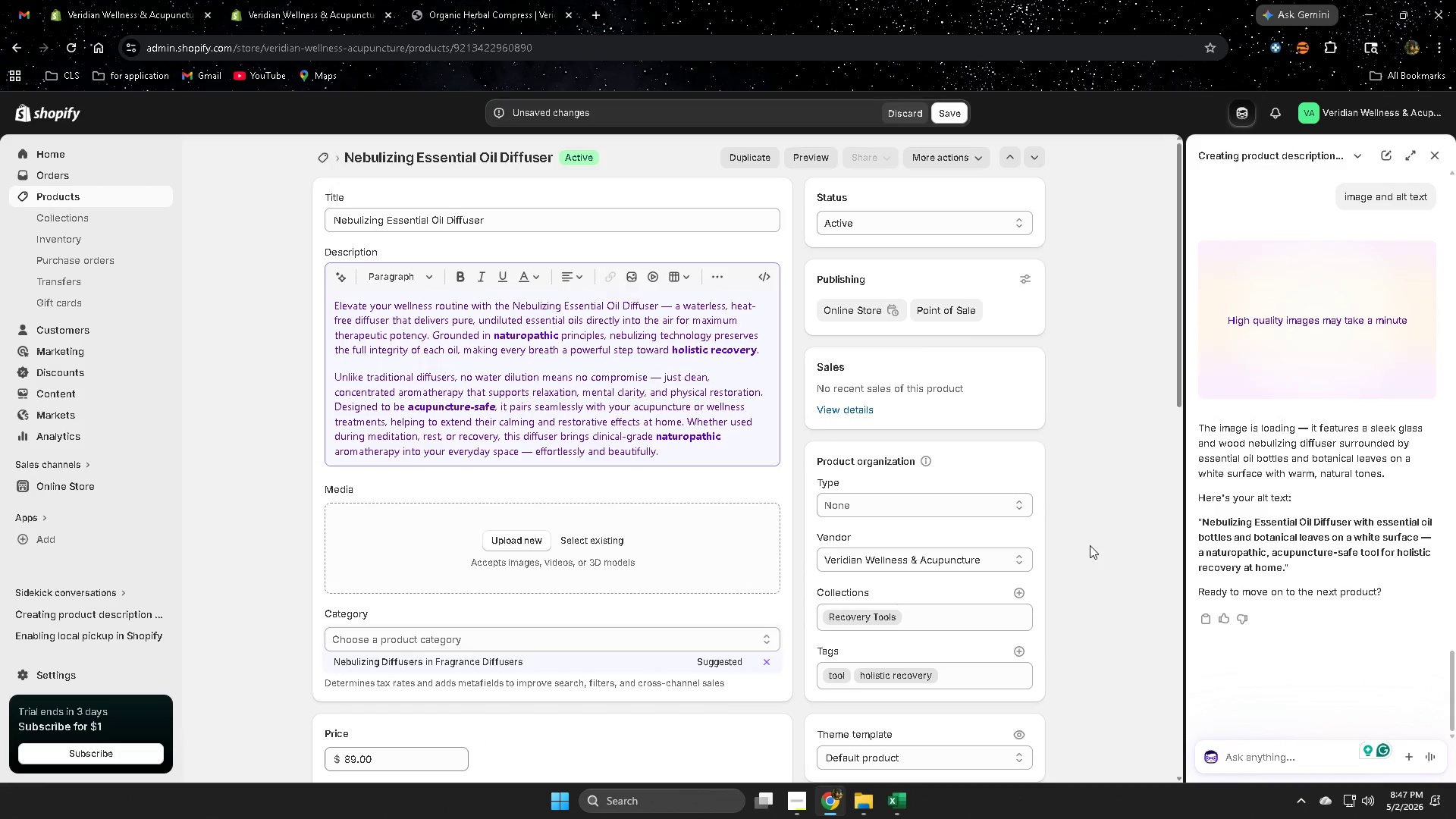 
scroll: coordinate [1335, 576], scroll_direction: down, amount: 4.0
 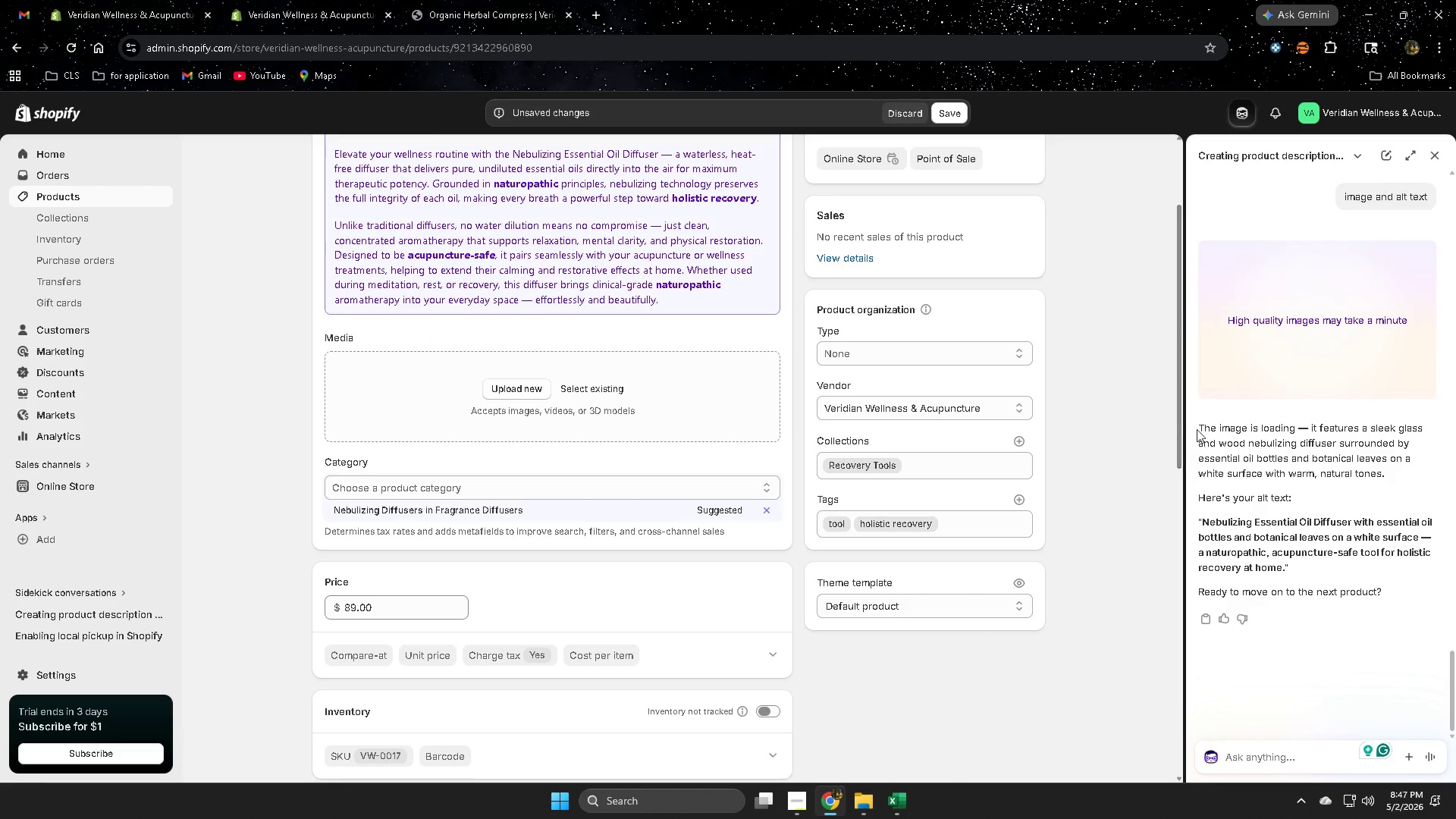 
left_click([1212, 521])
 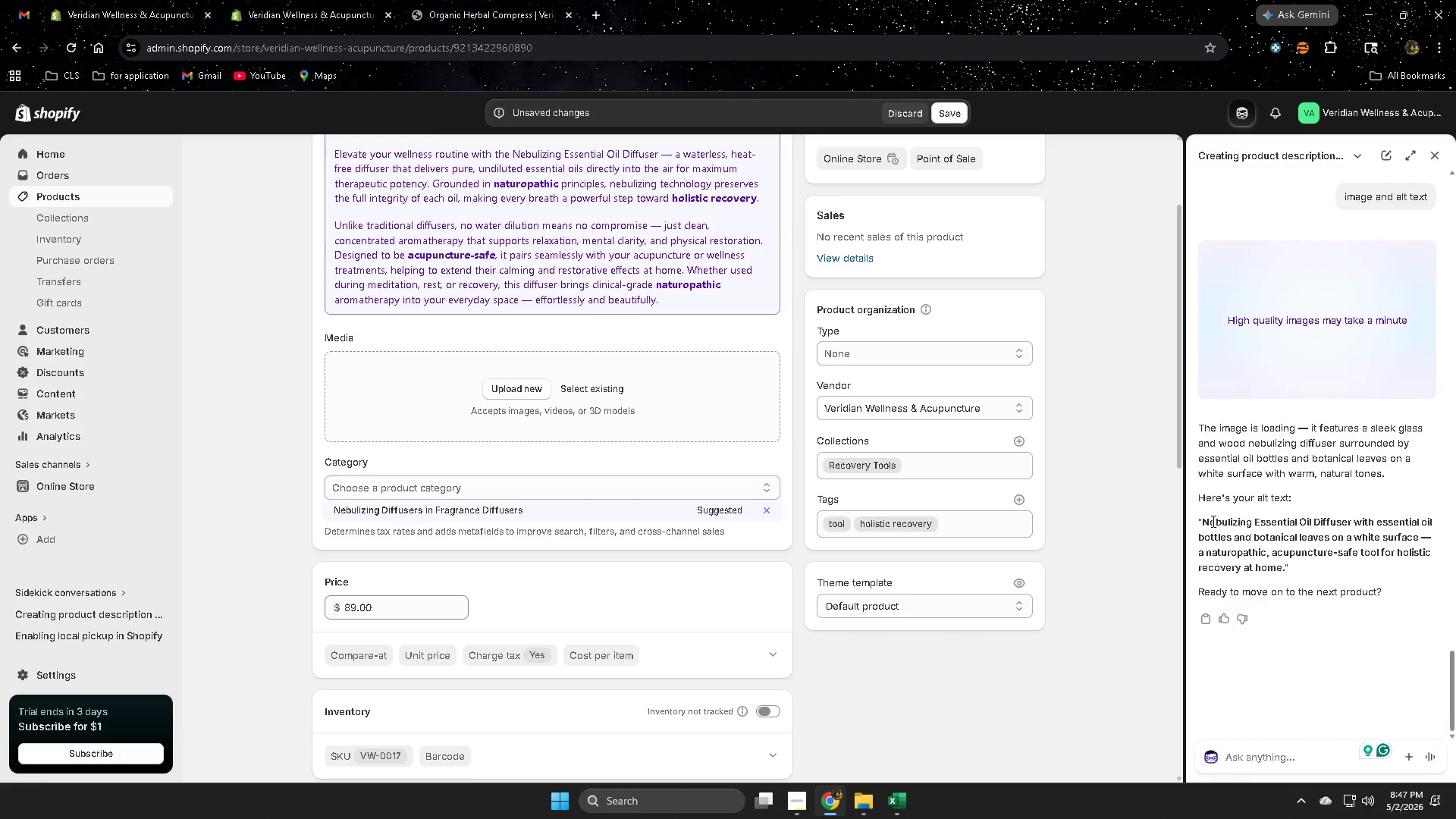 
left_click_drag(start_coordinate=[1212, 521], to_coordinate=[1266, 569])
 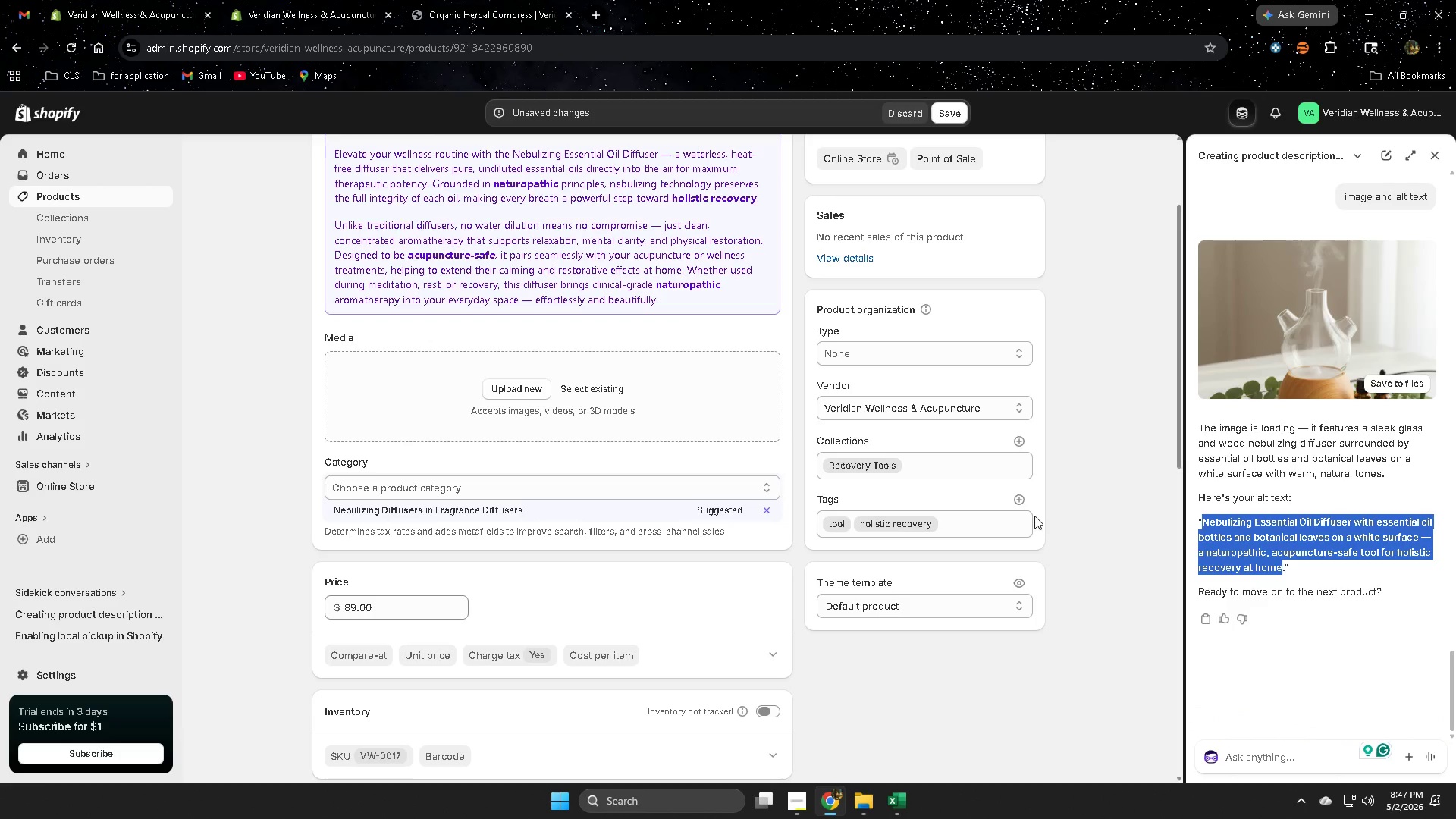 
key(Control+ControlLeft)
 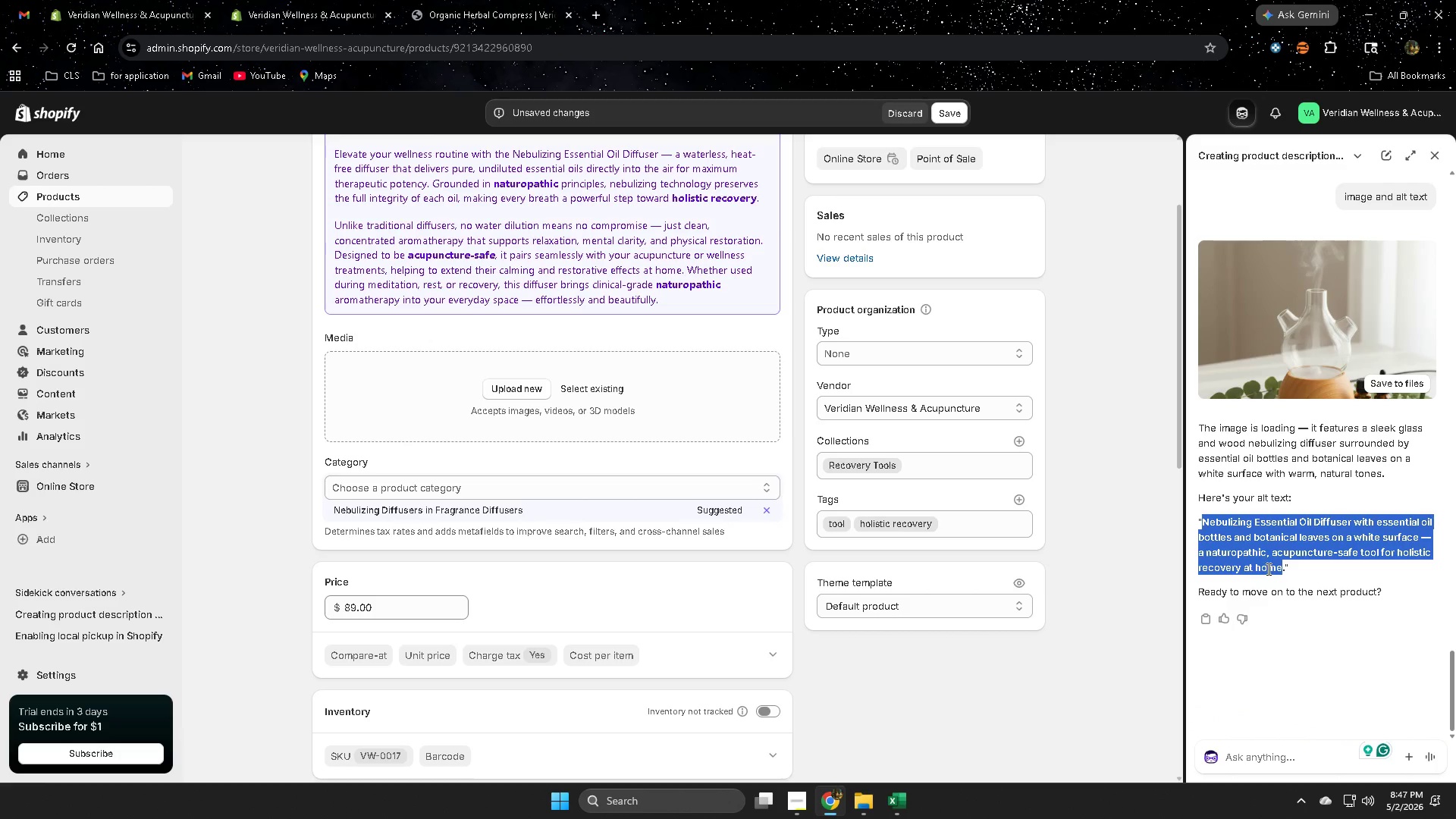 
key(Control+C)
 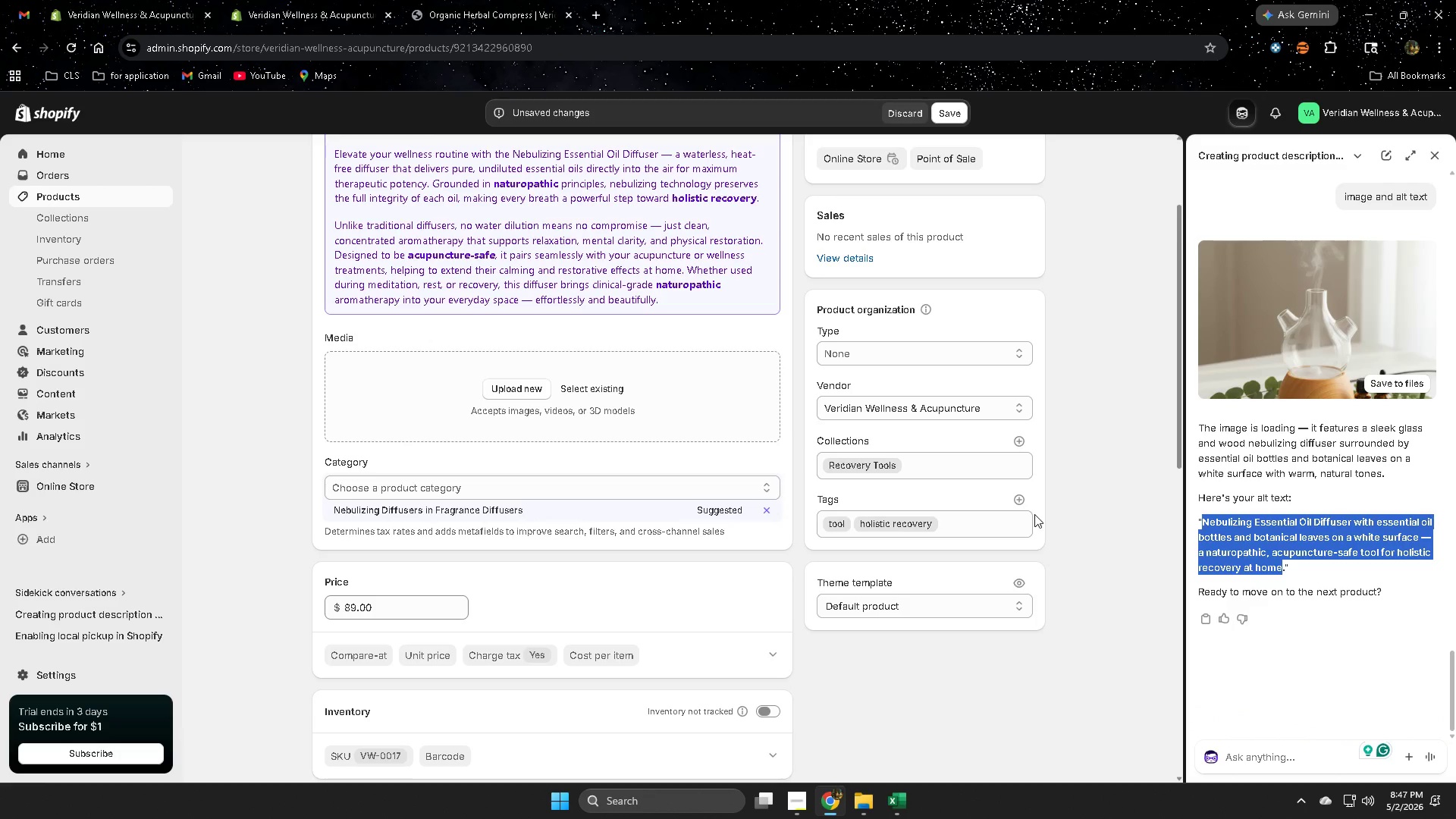 
scroll: coordinate [1045, 510], scroll_direction: up, amount: 5.0
 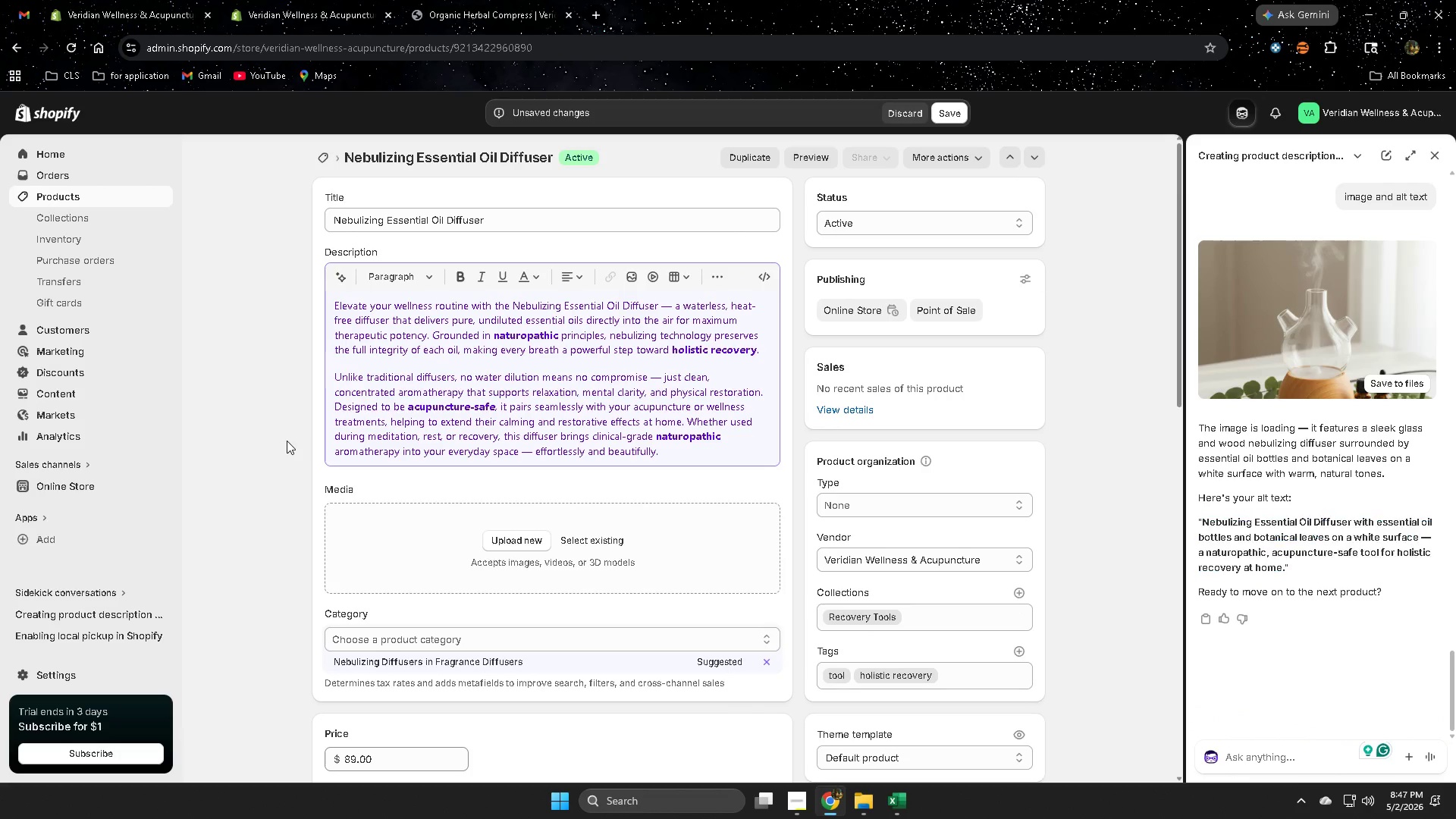 
left_click([466, 374])
 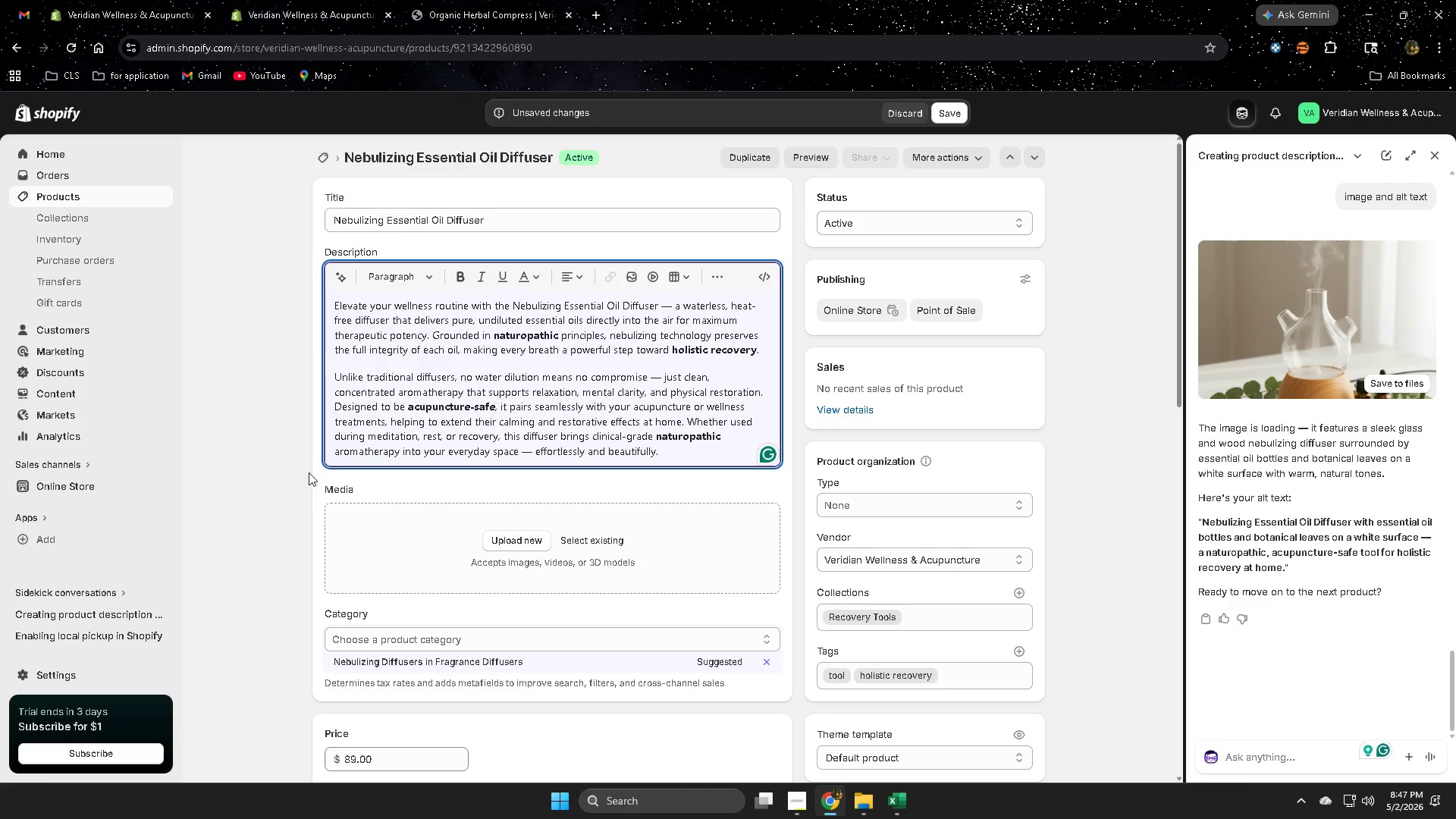 
scroll: coordinate [312, 481], scroll_direction: down, amount: 7.0
 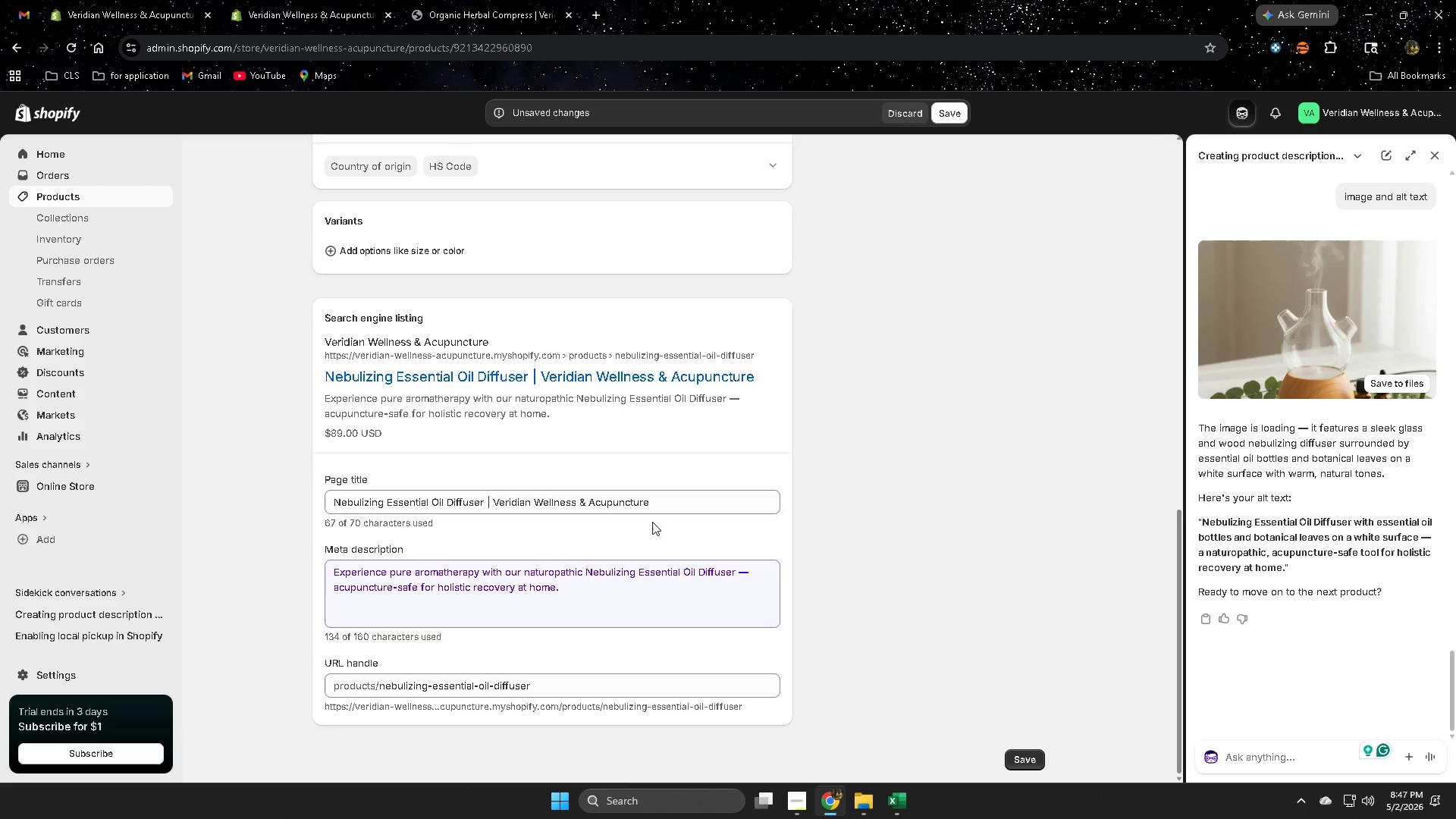 
scroll: coordinate [817, 472], scroll_direction: up, amount: 16.0
 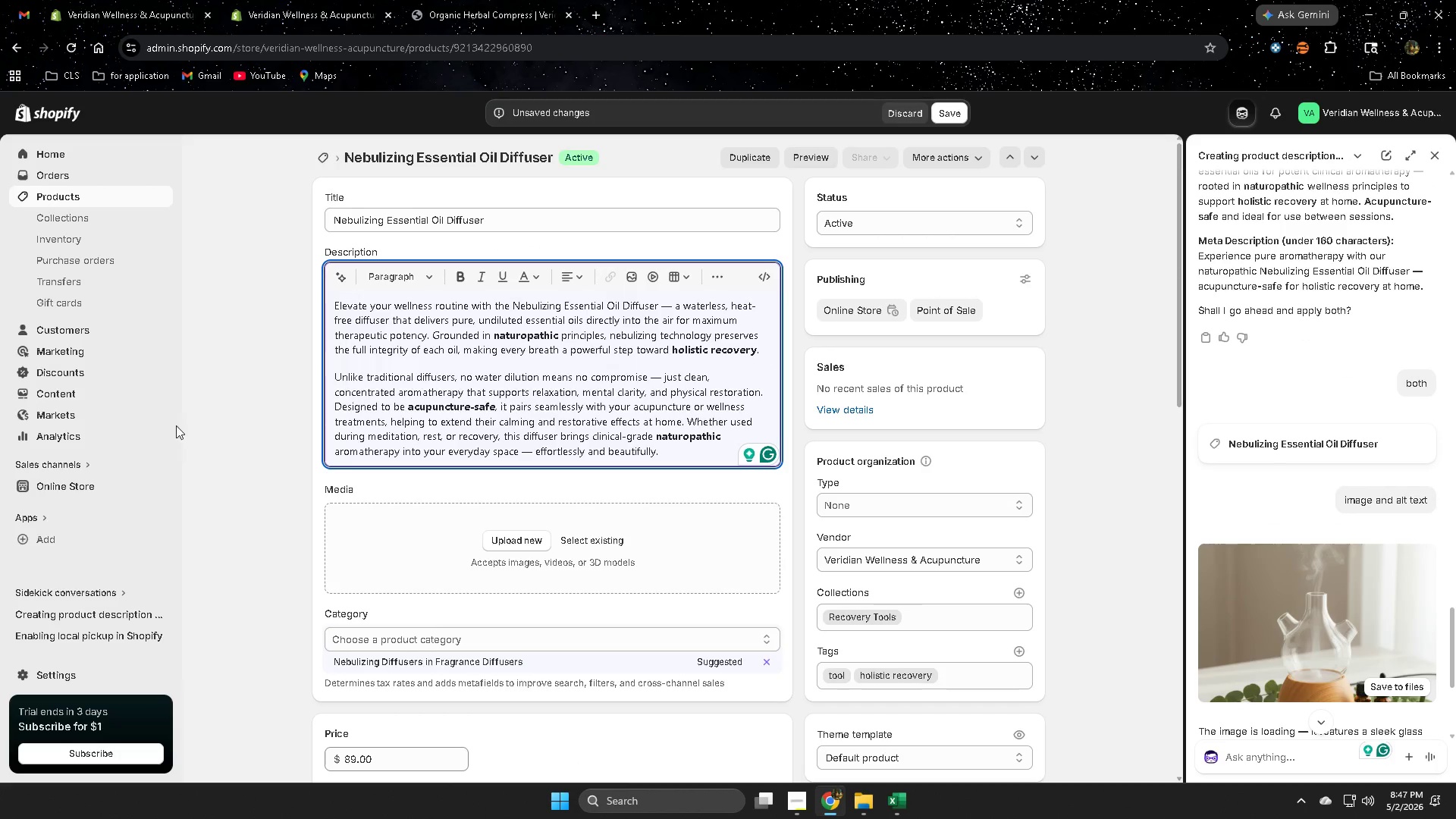 
left_click([242, 431])
 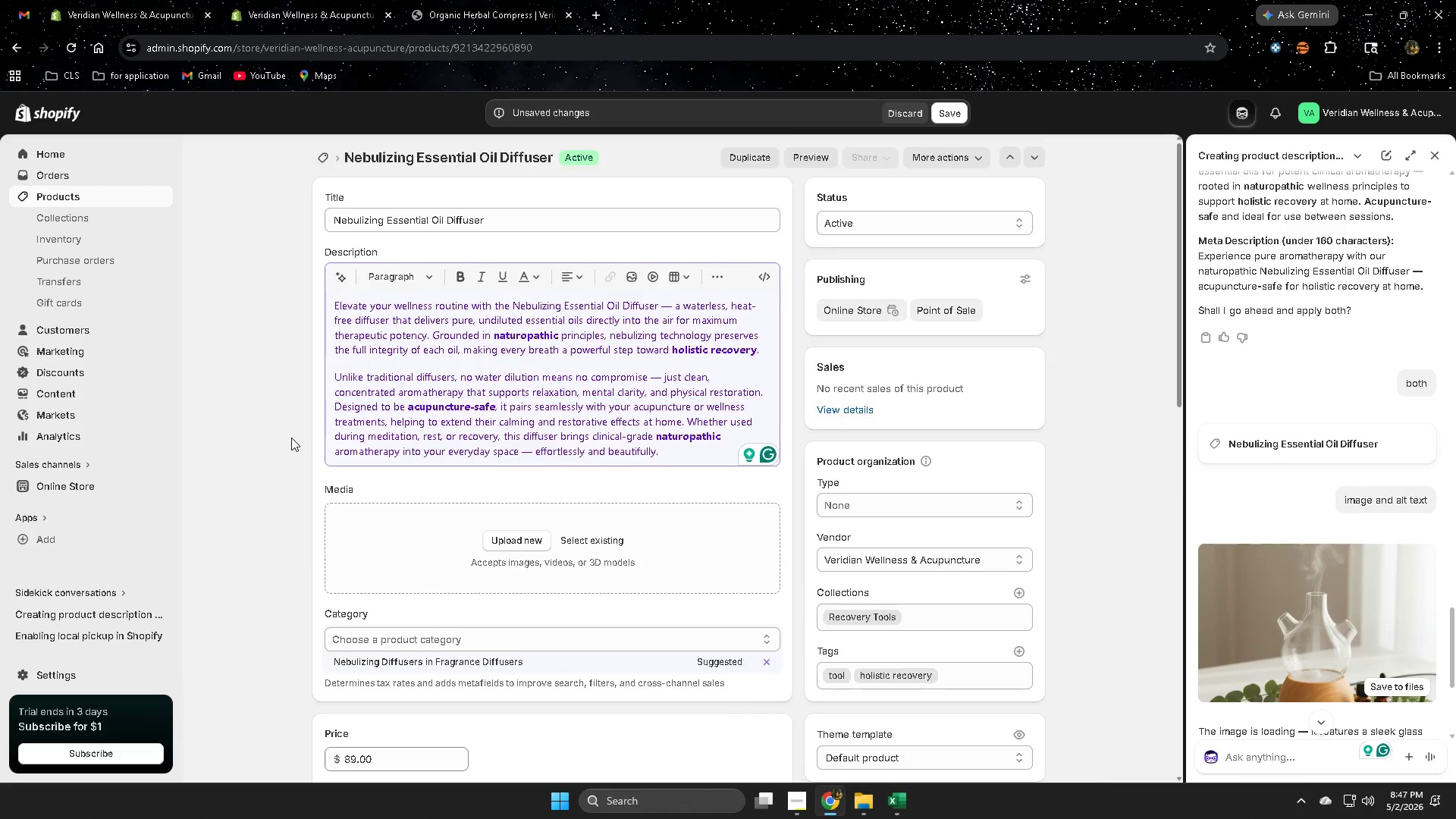 
scroll: coordinate [292, 438], scroll_direction: down, amount: 3.0
 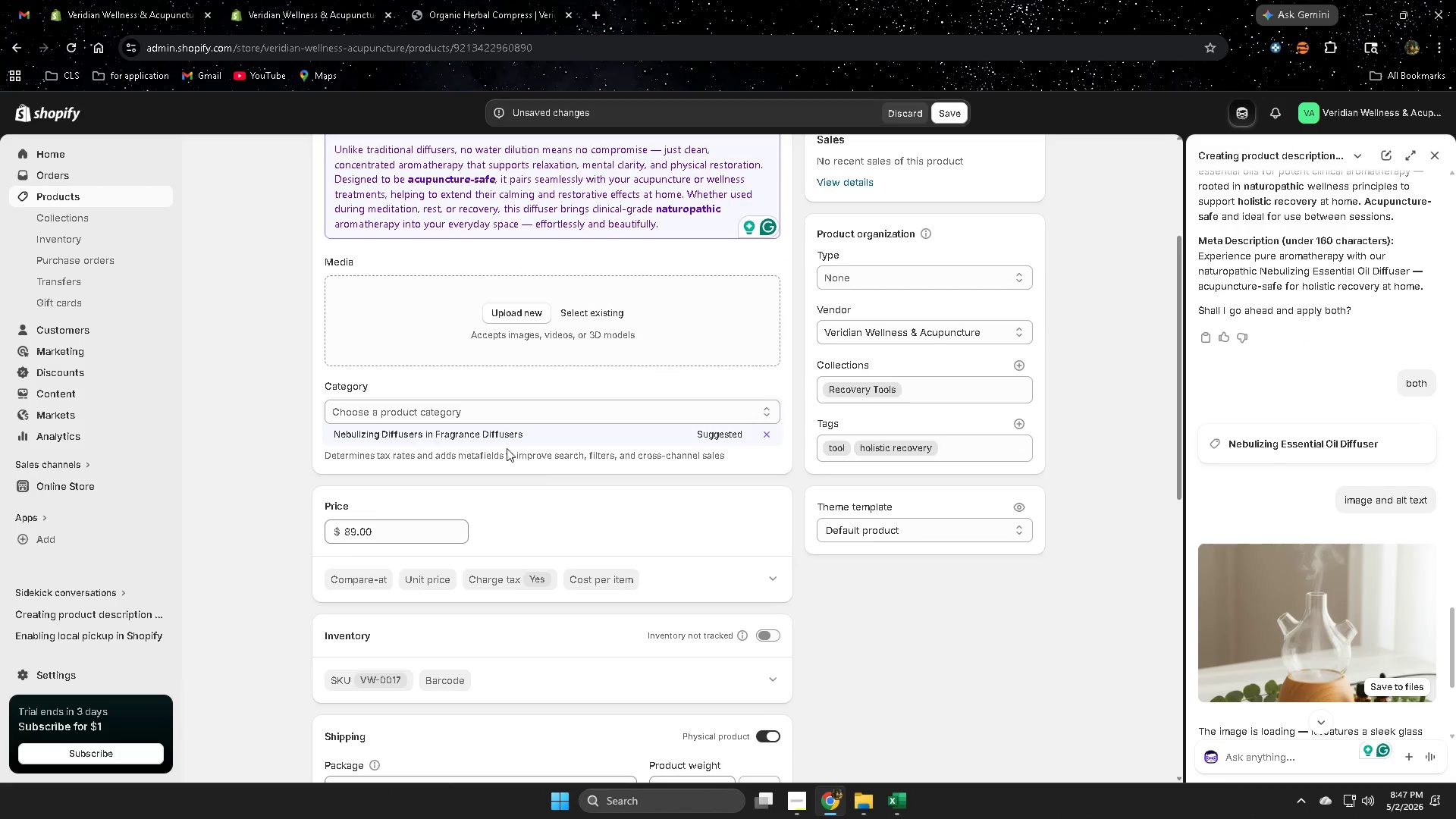 
scroll: coordinate [518, 453], scroll_direction: up, amount: 1.0
 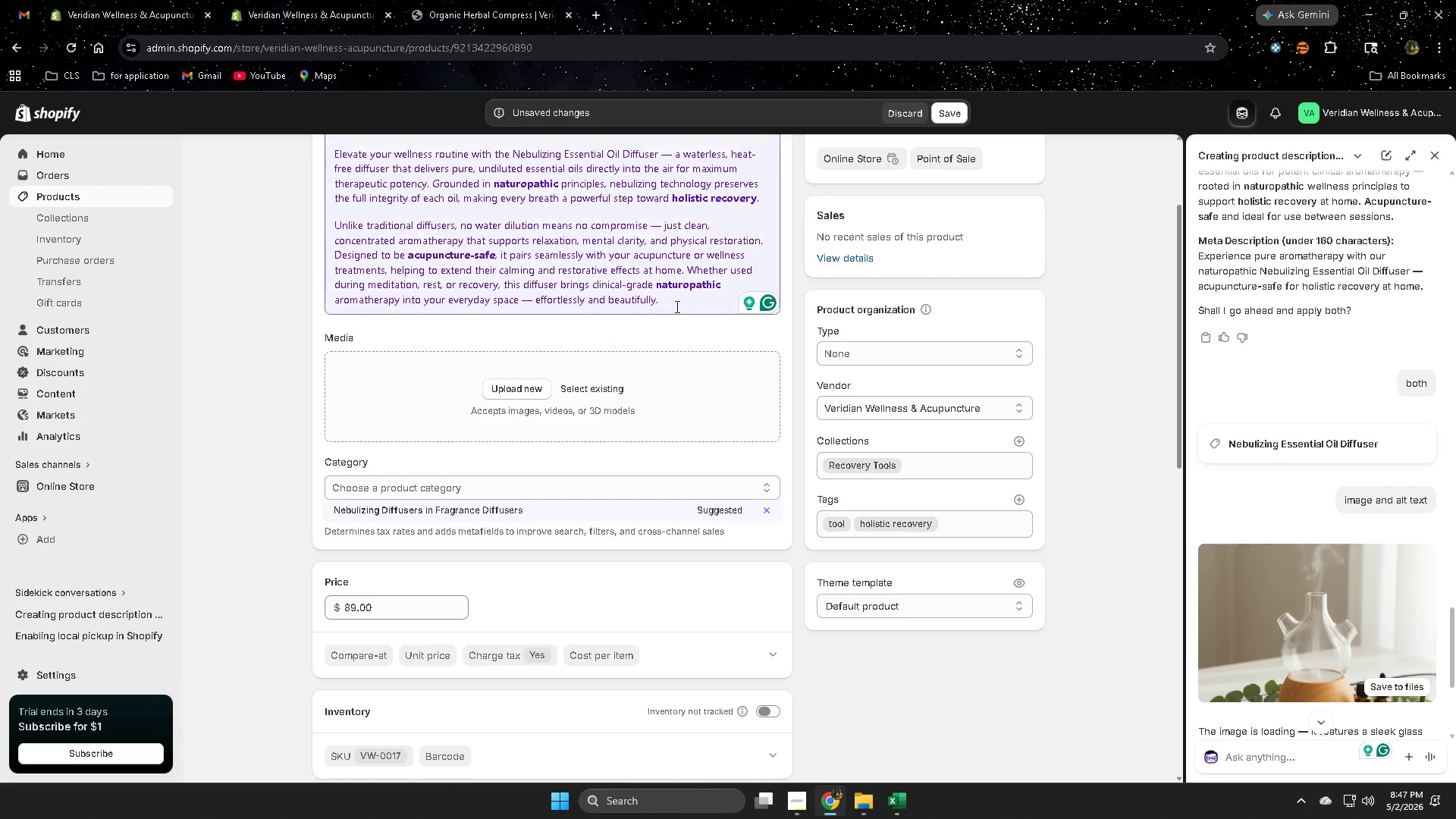 
left_click([674, 305])
 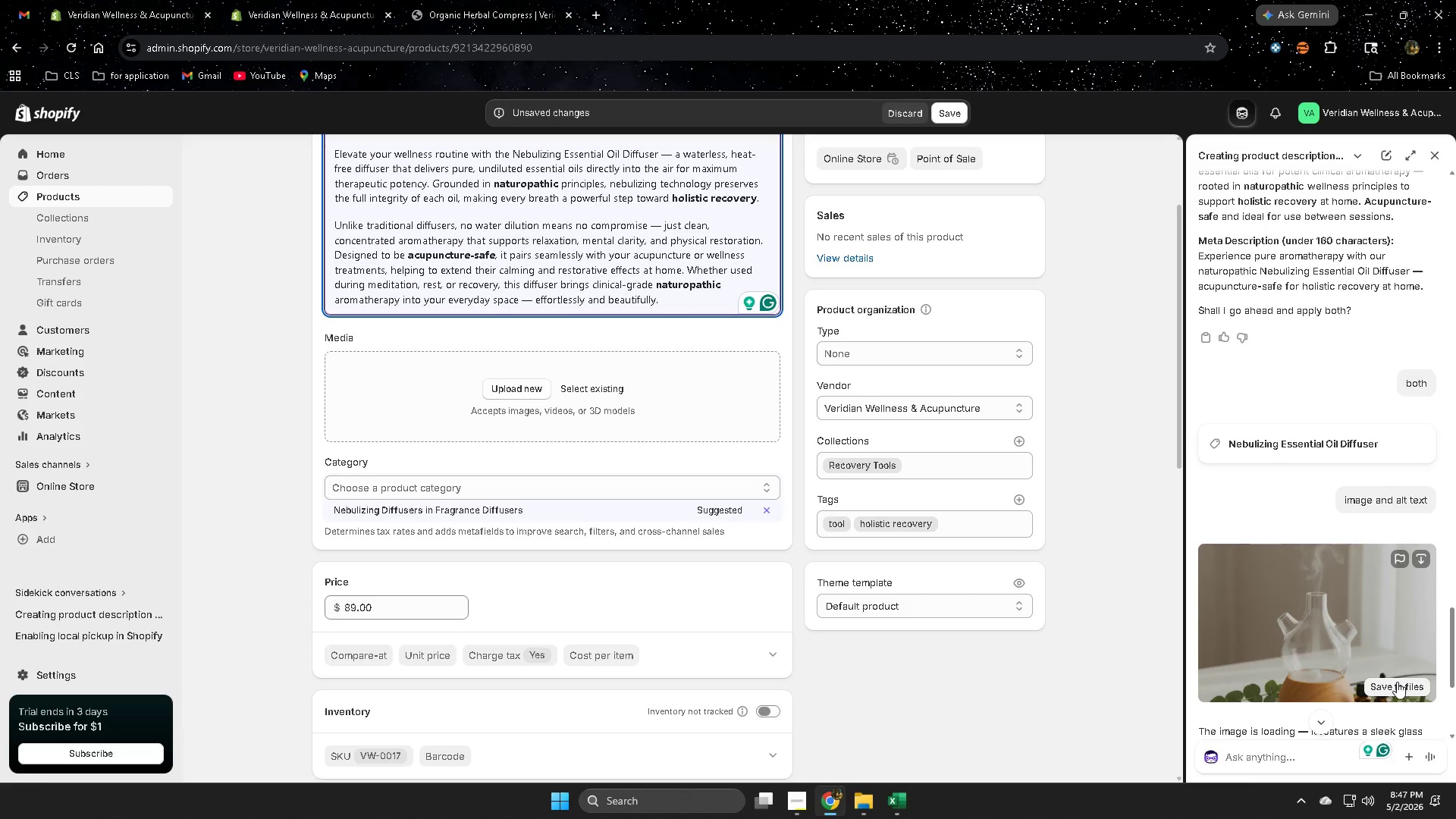 
left_click([1397, 683])
 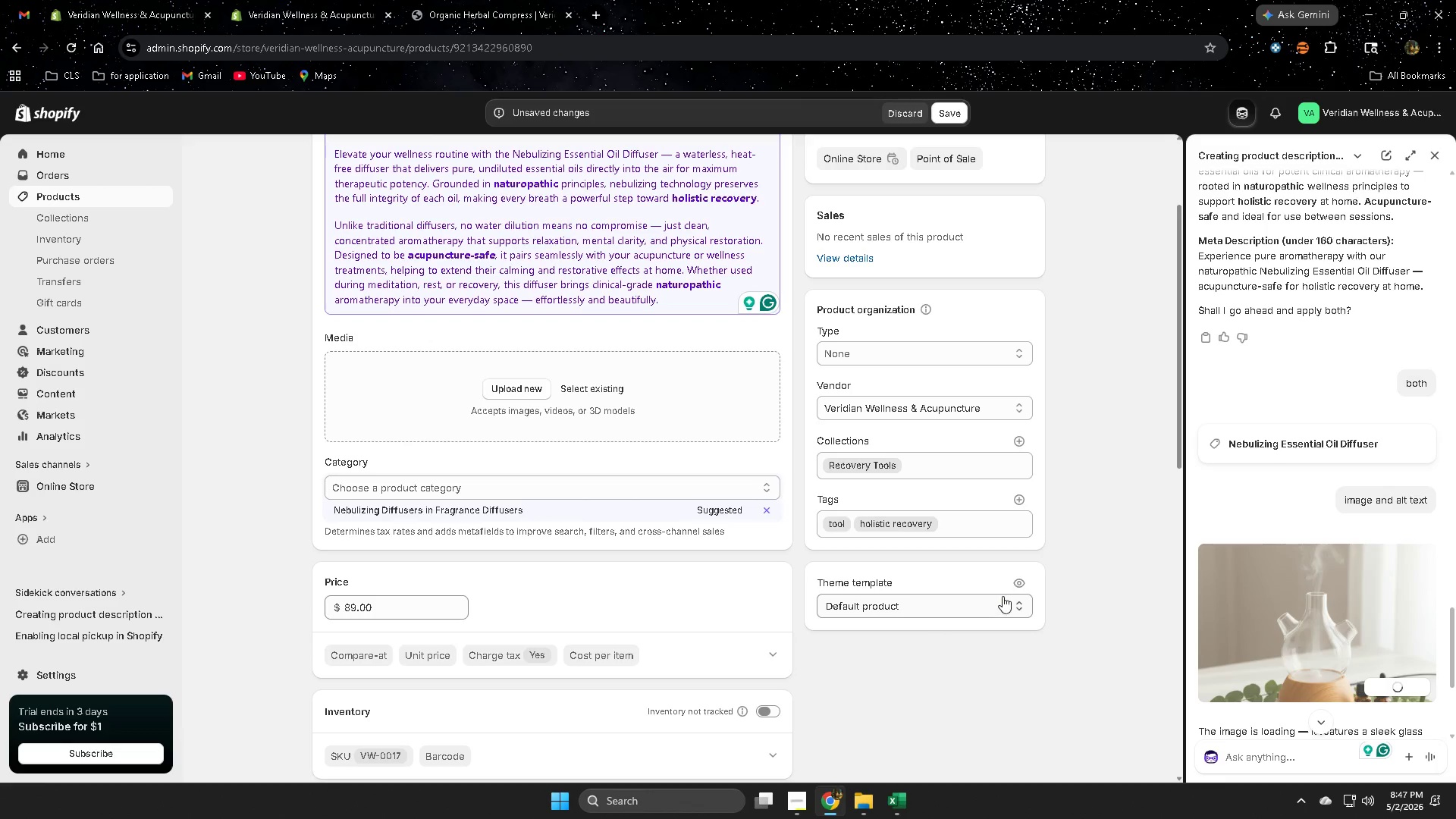 
scroll: coordinate [1004, 609], scroll_direction: up, amount: 3.0
 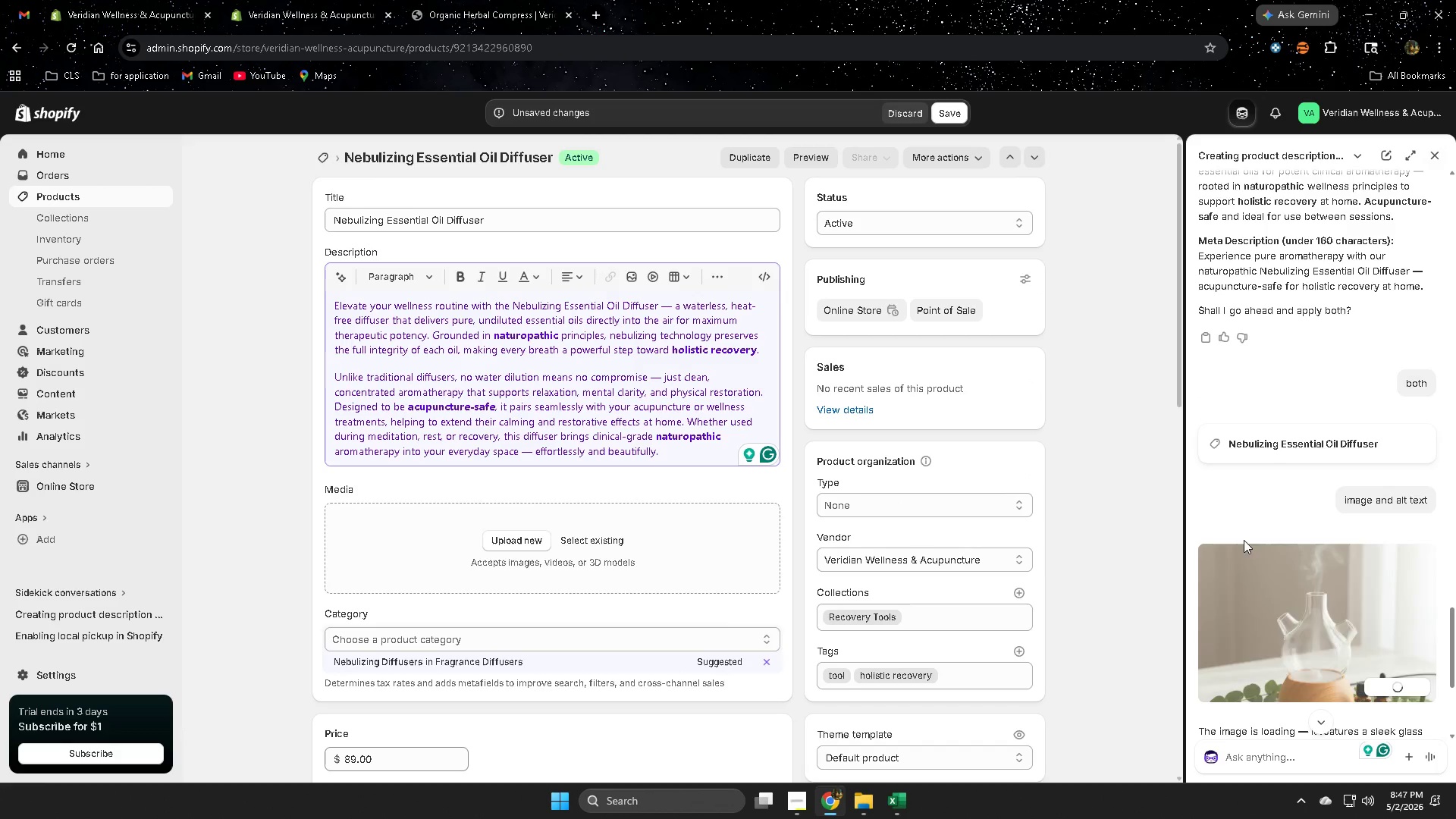 
scroll: coordinate [1166, 629], scroll_direction: down, amount: 3.0
 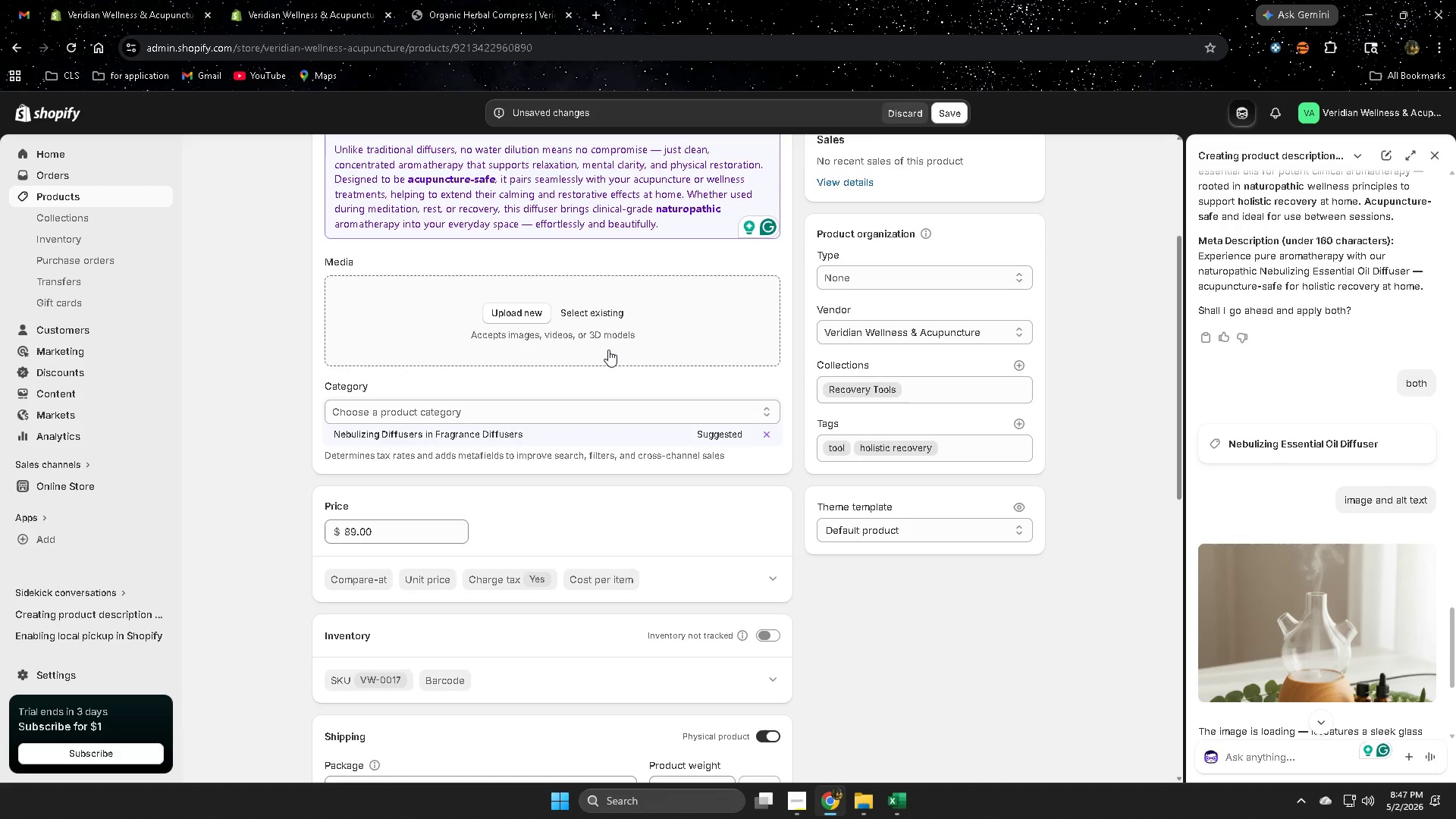 
left_click([601, 310])
 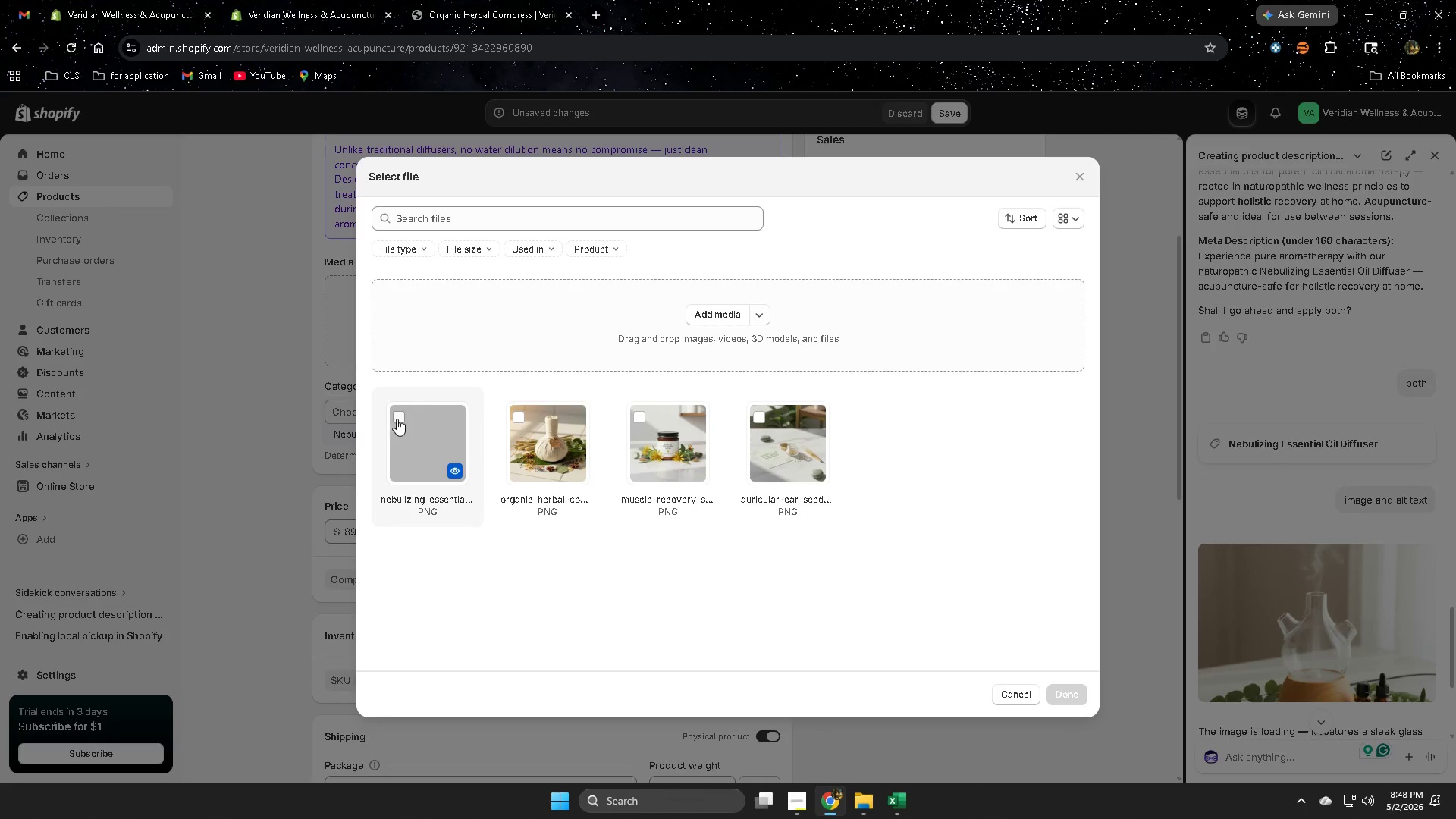 
left_click([399, 417])
 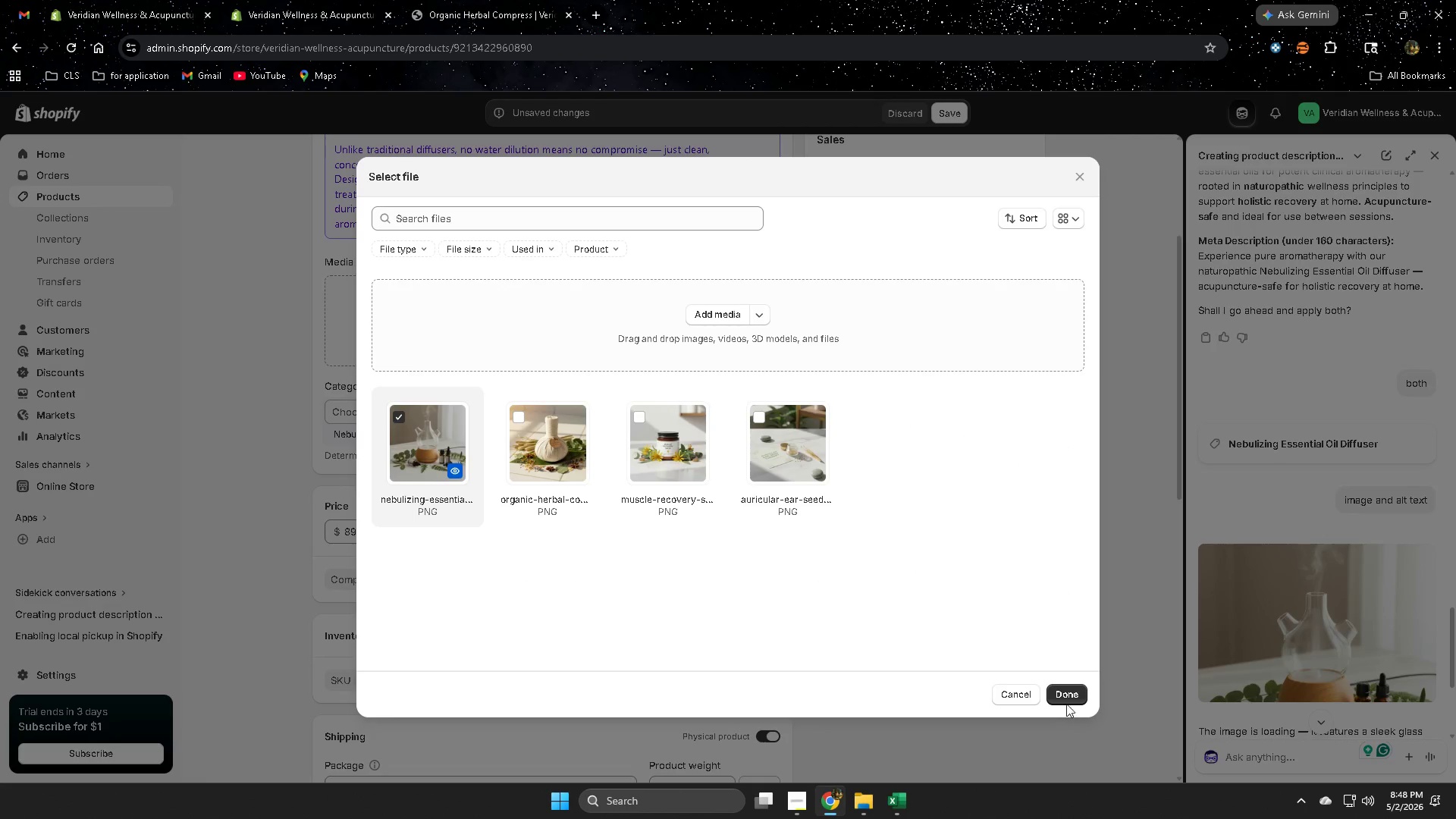 
left_click([1064, 690])
 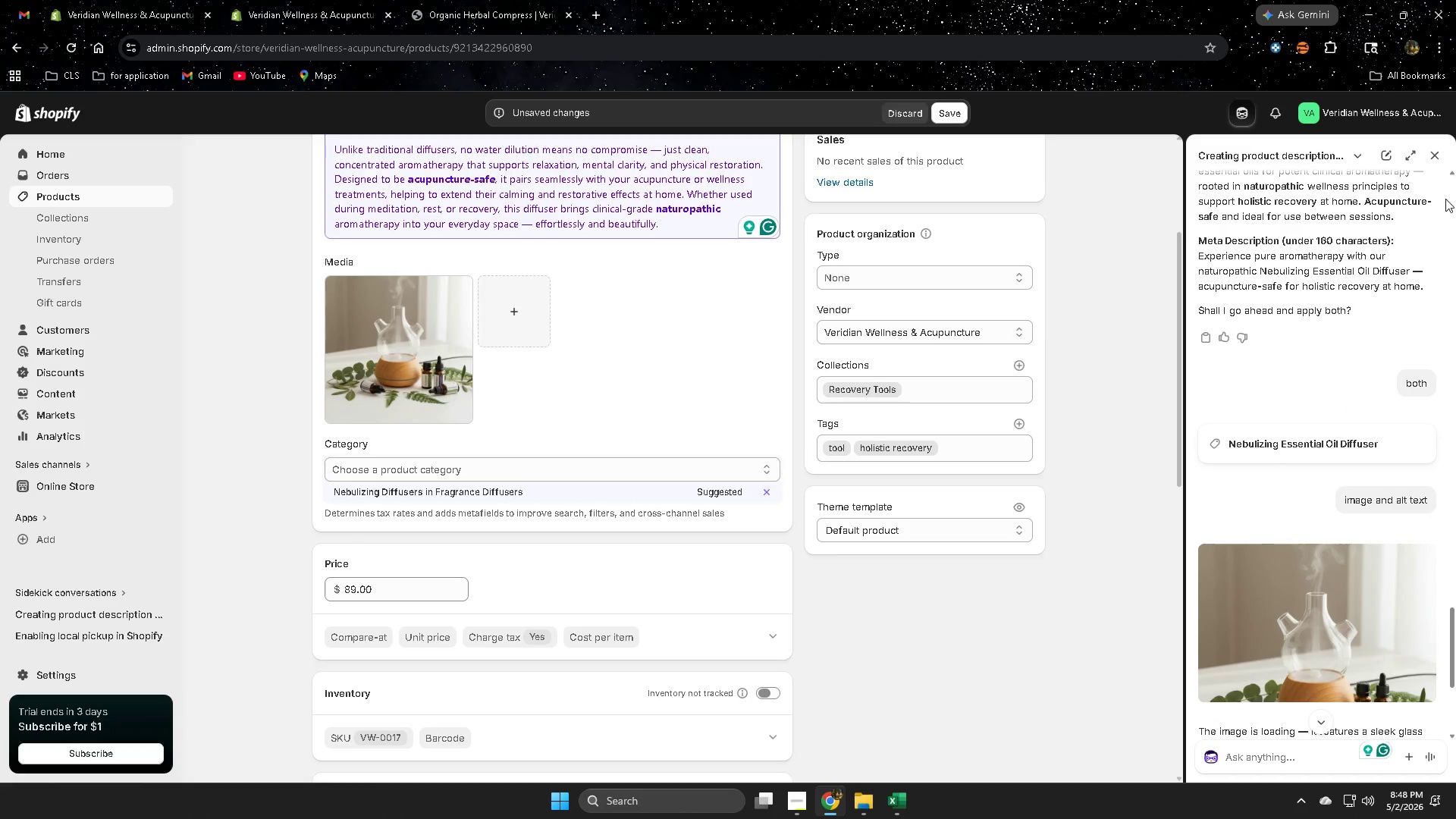 
left_click([1439, 152])
 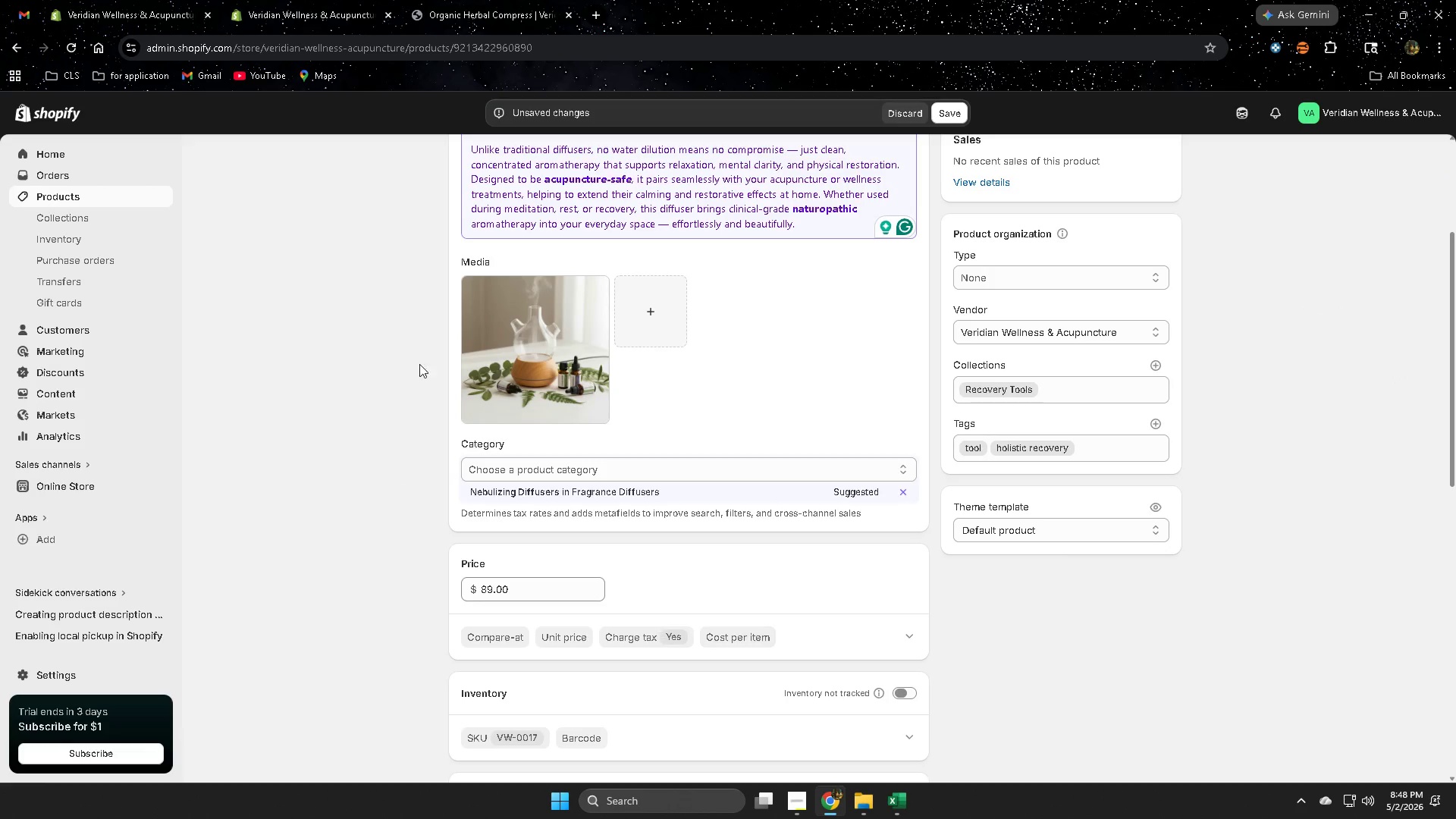 
left_click([523, 322])
 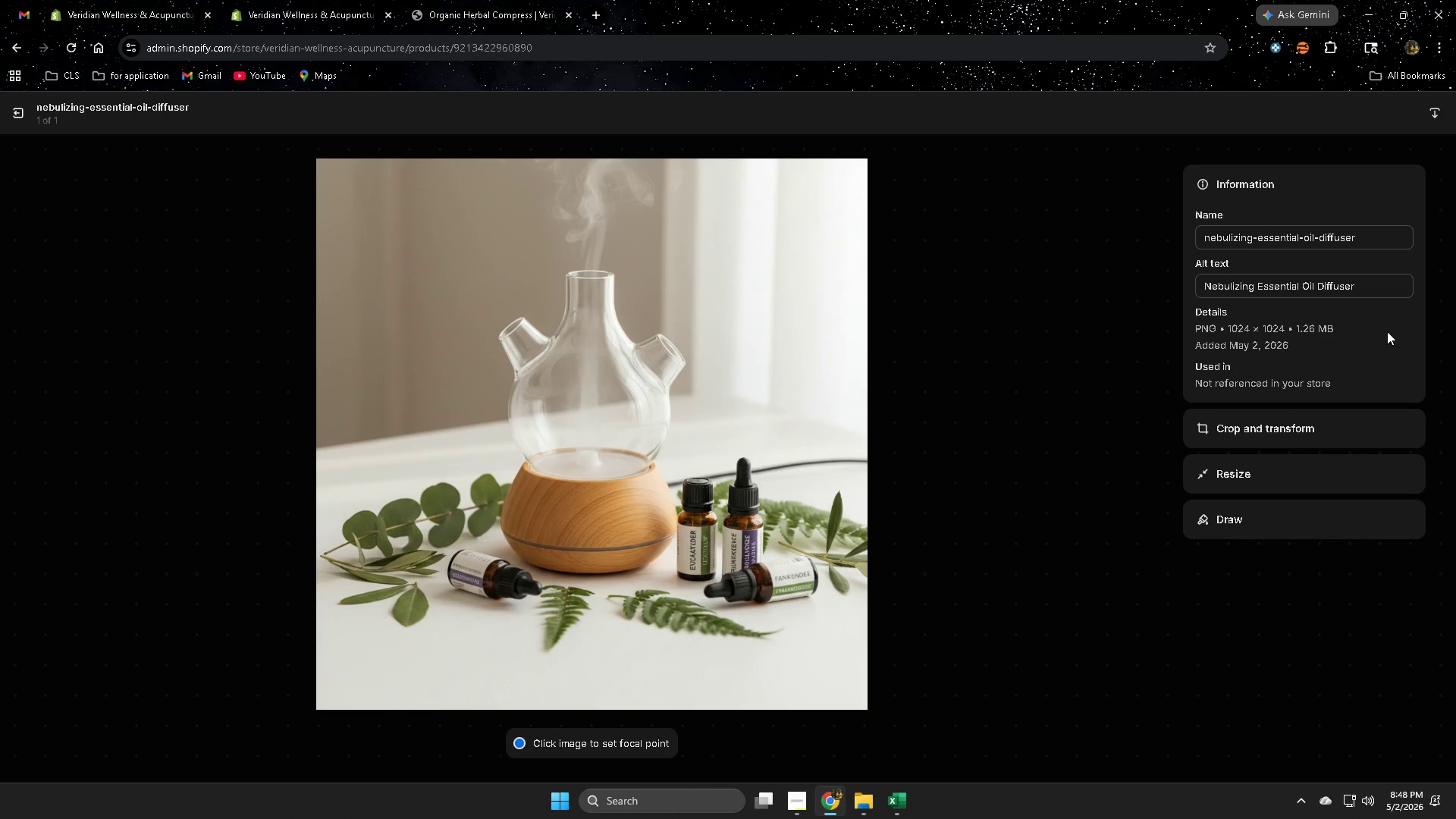 
double_click([1373, 288])
 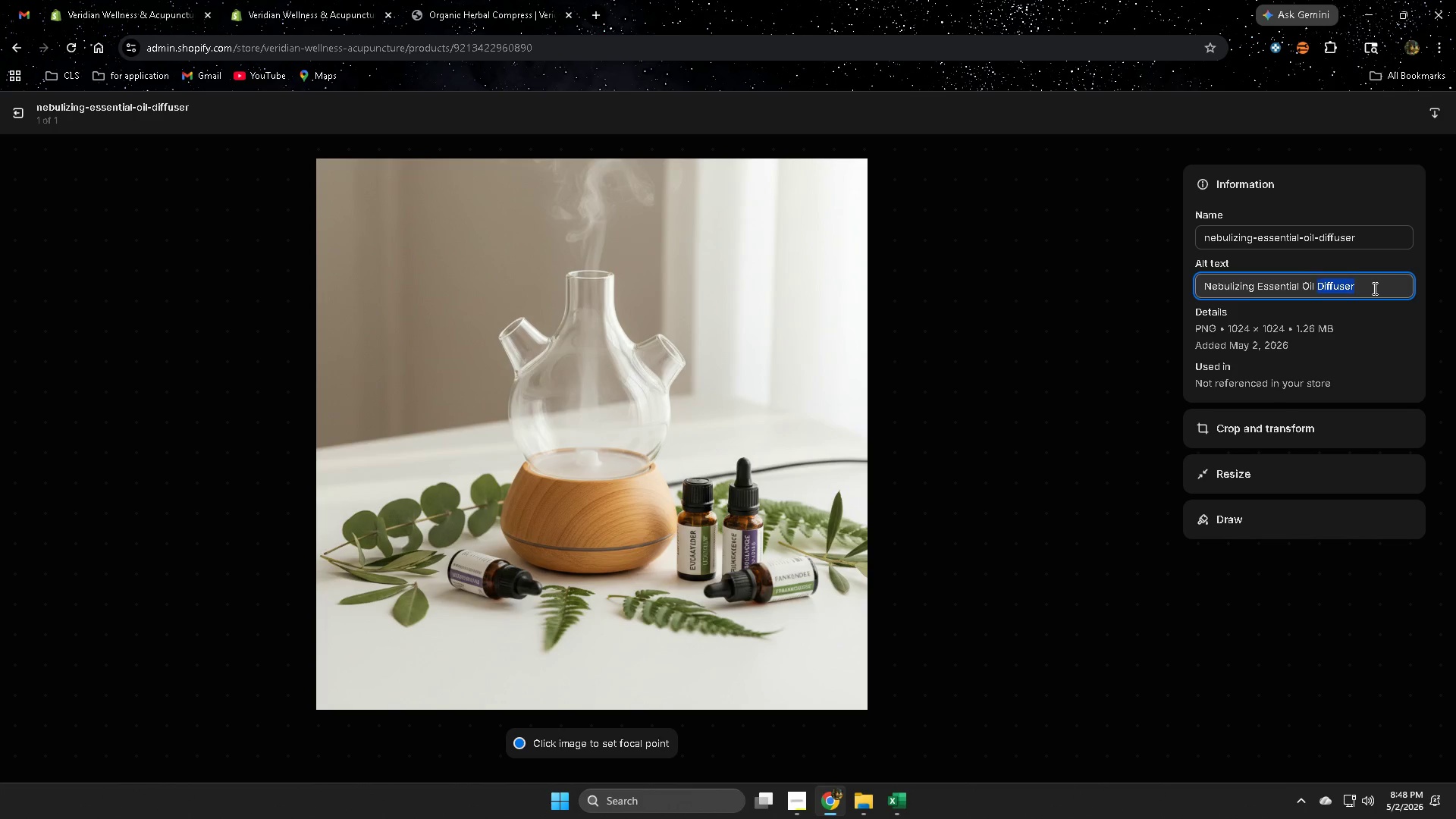 
triple_click([1373, 288])
 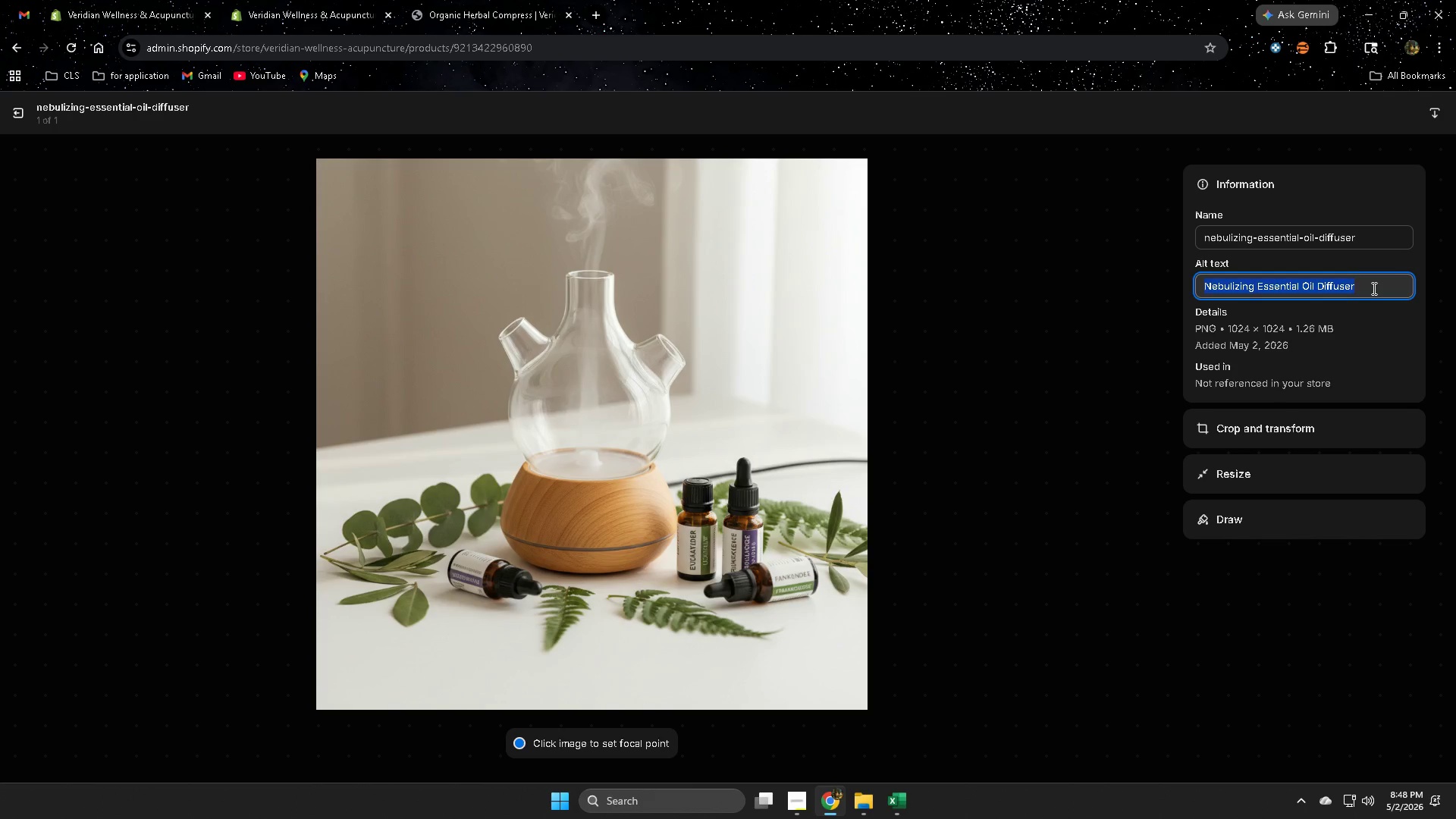 
key(Delete)
 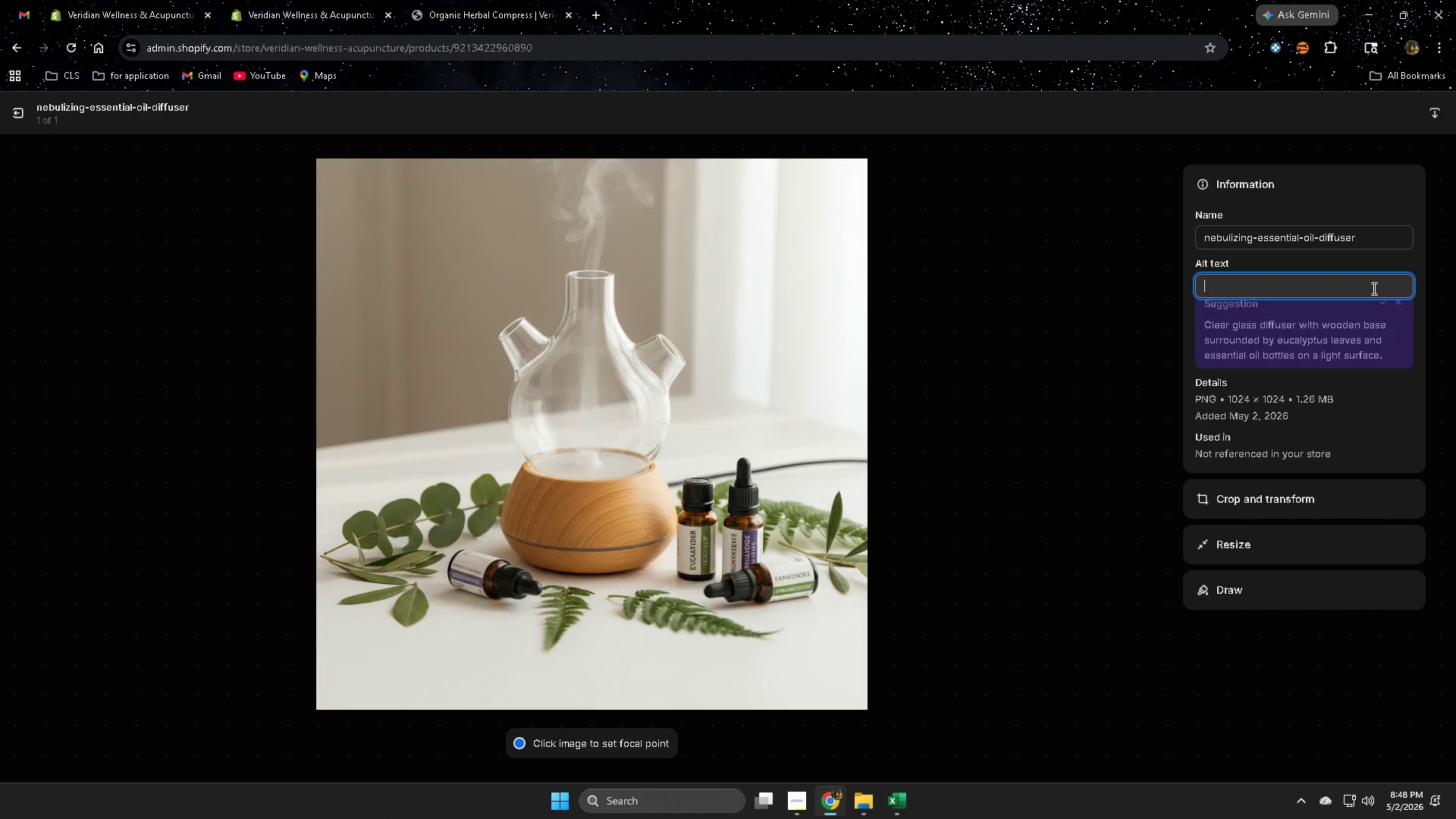 
key(Control+V)
 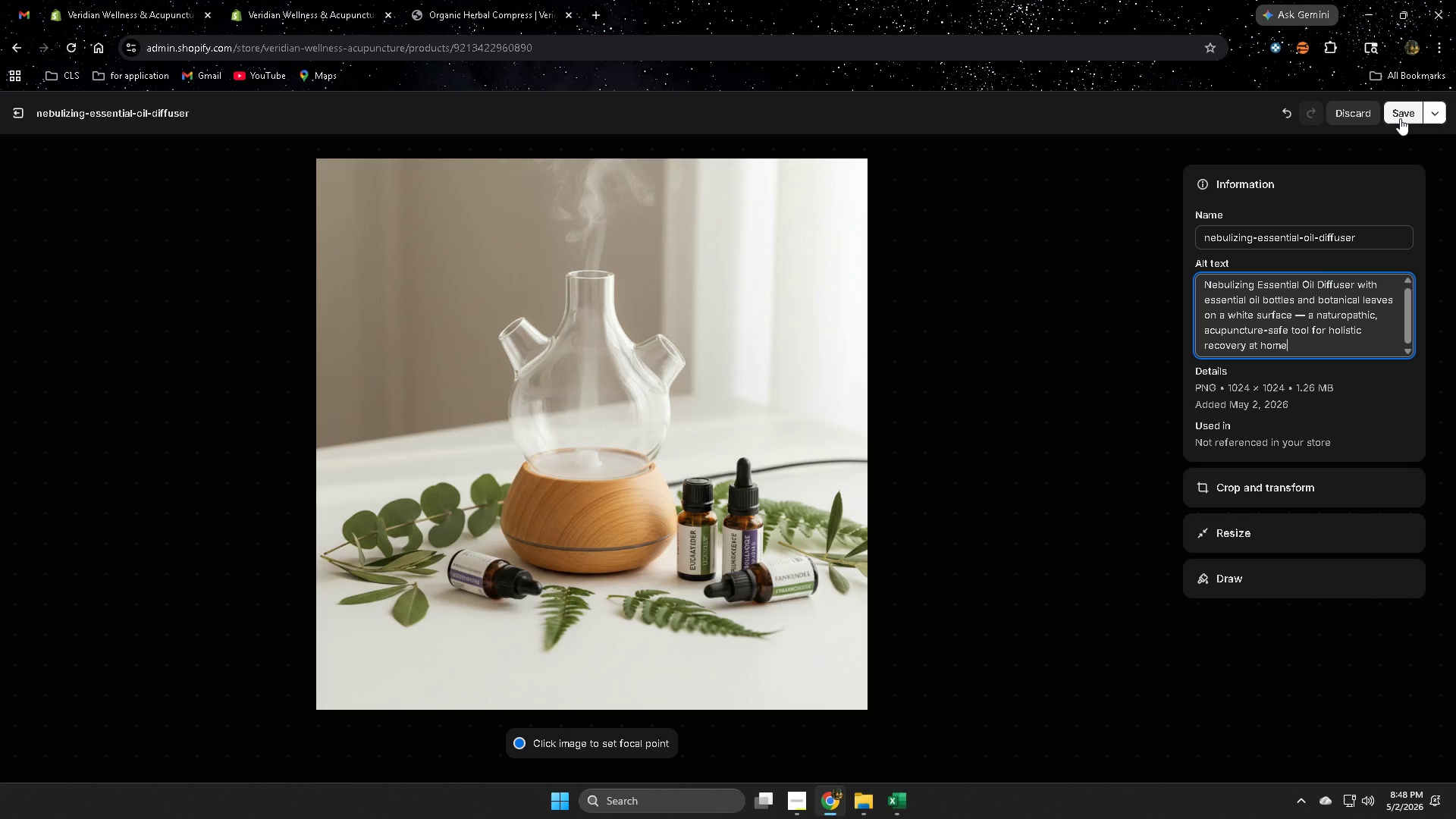 
left_click([1400, 118])
 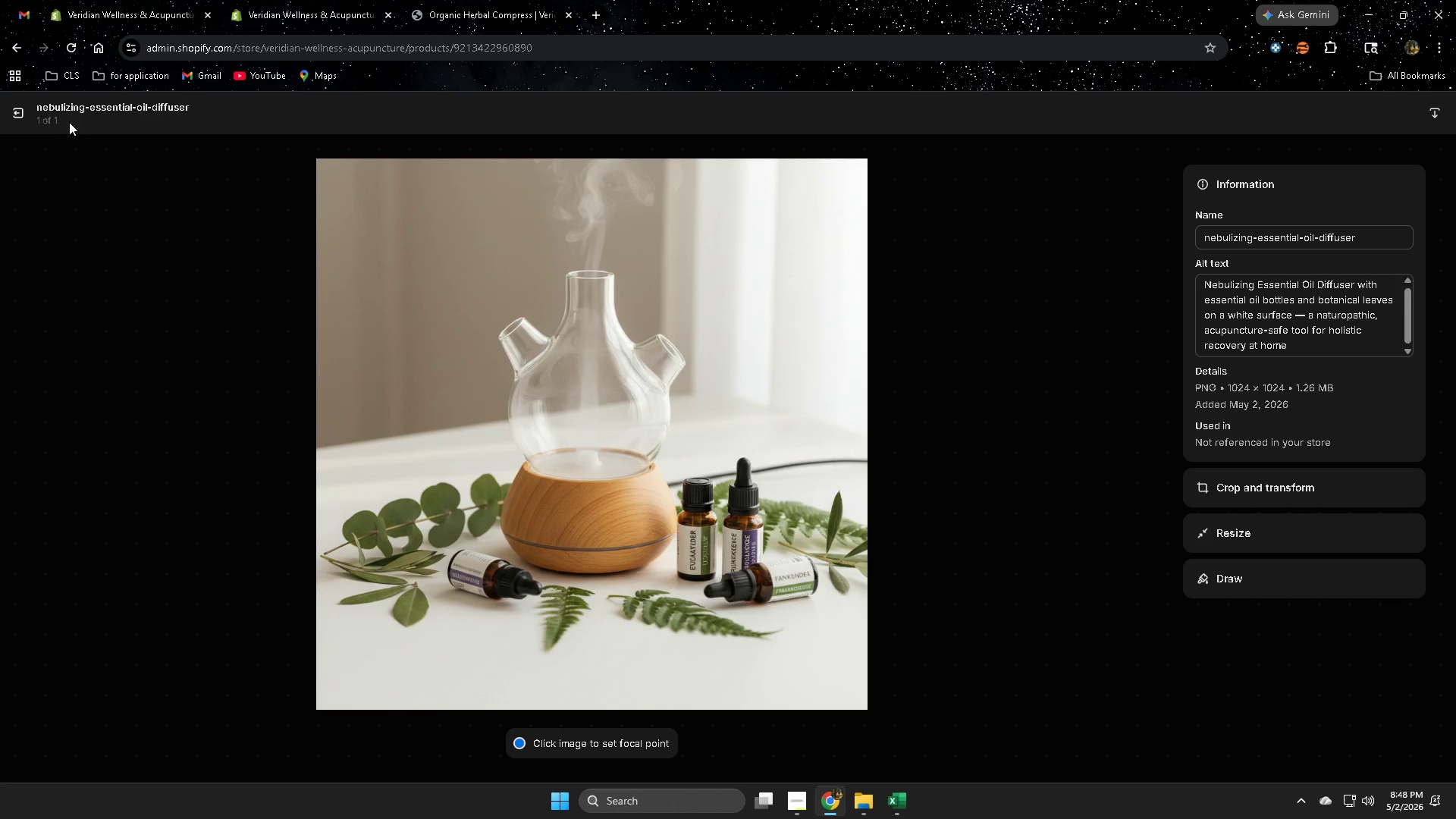 
left_click([7, 114])
 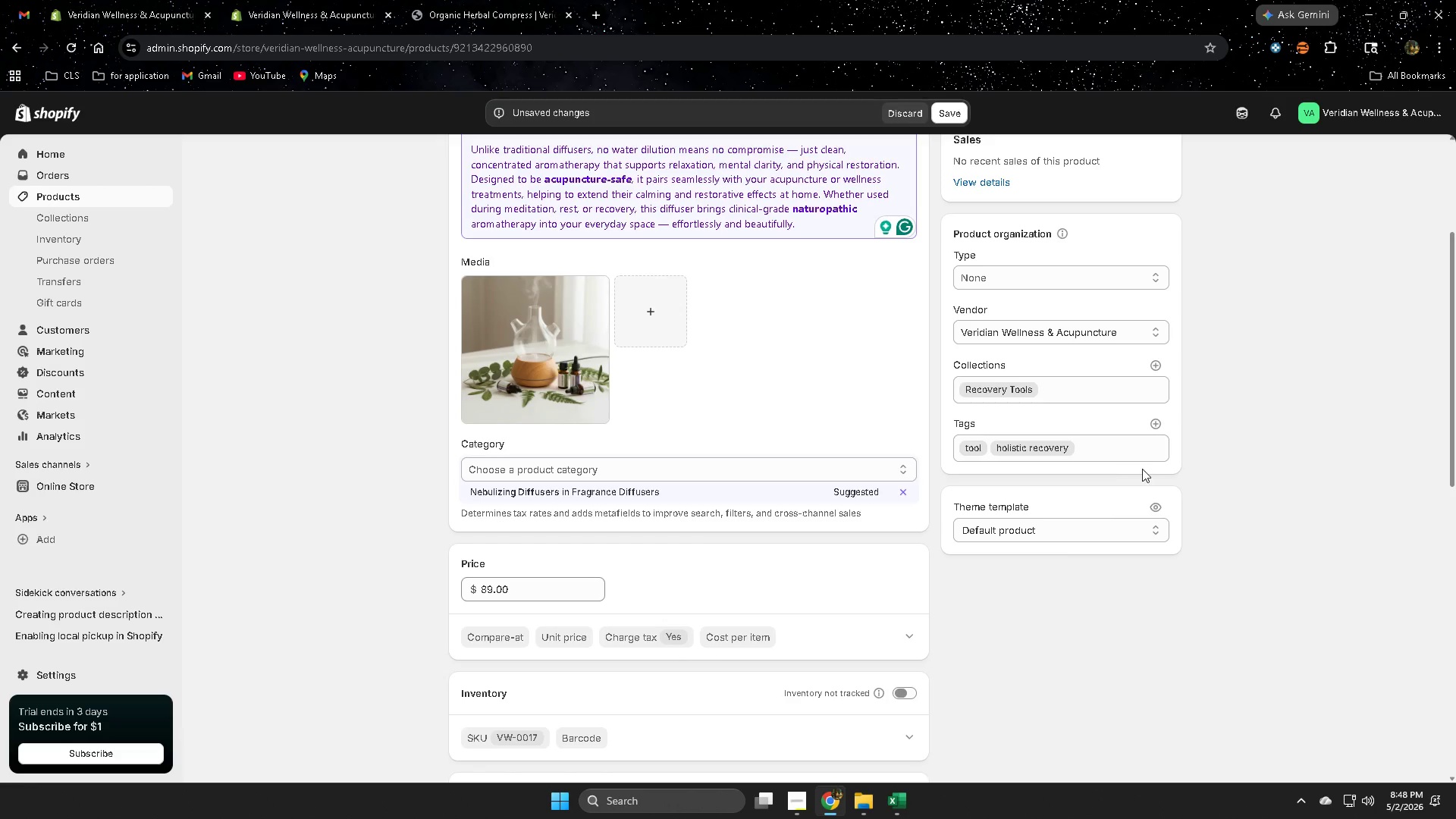 
scroll: coordinate [1191, 513], scroll_direction: down, amount: 10.0
 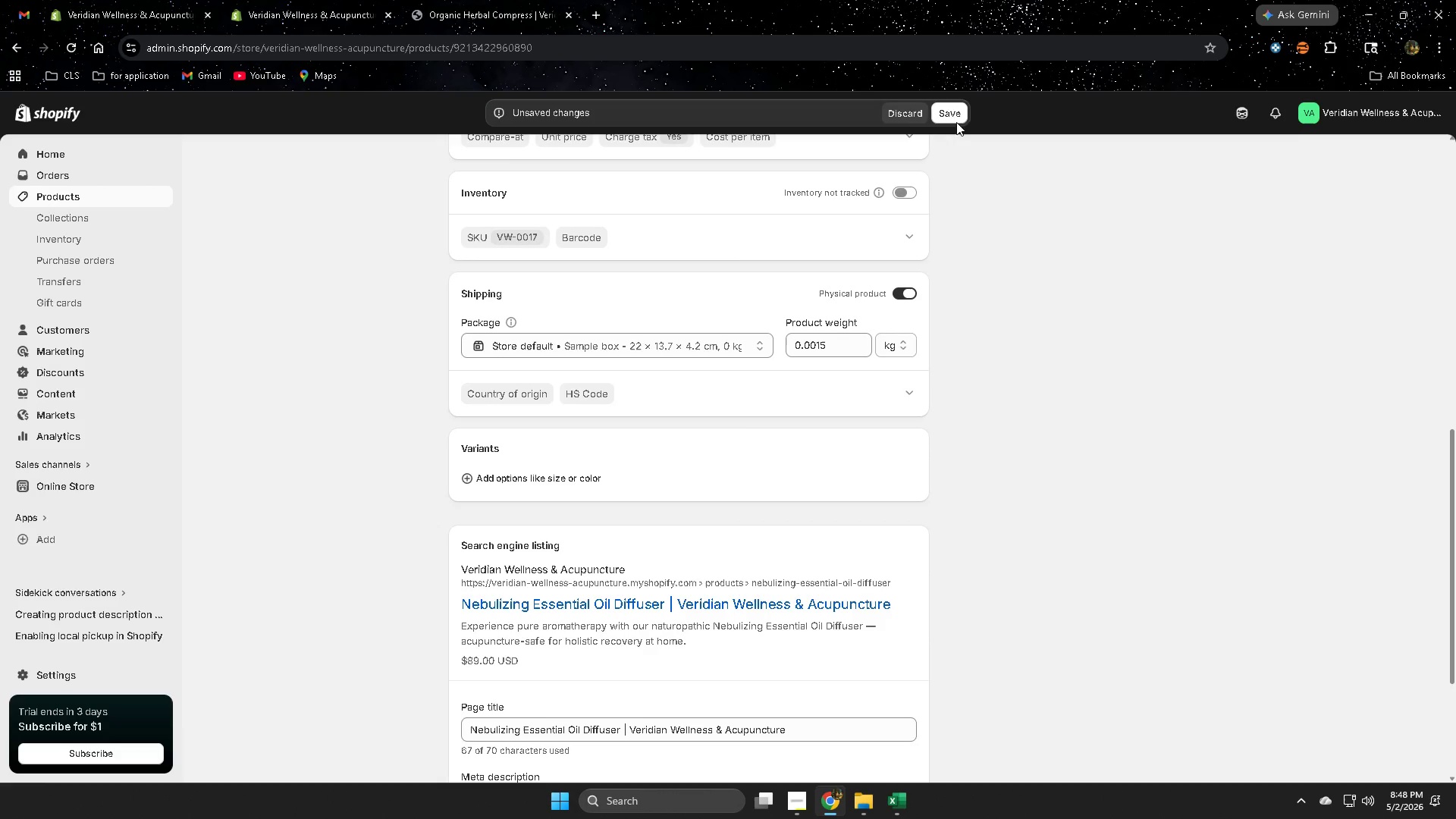 
left_click([952, 110])
 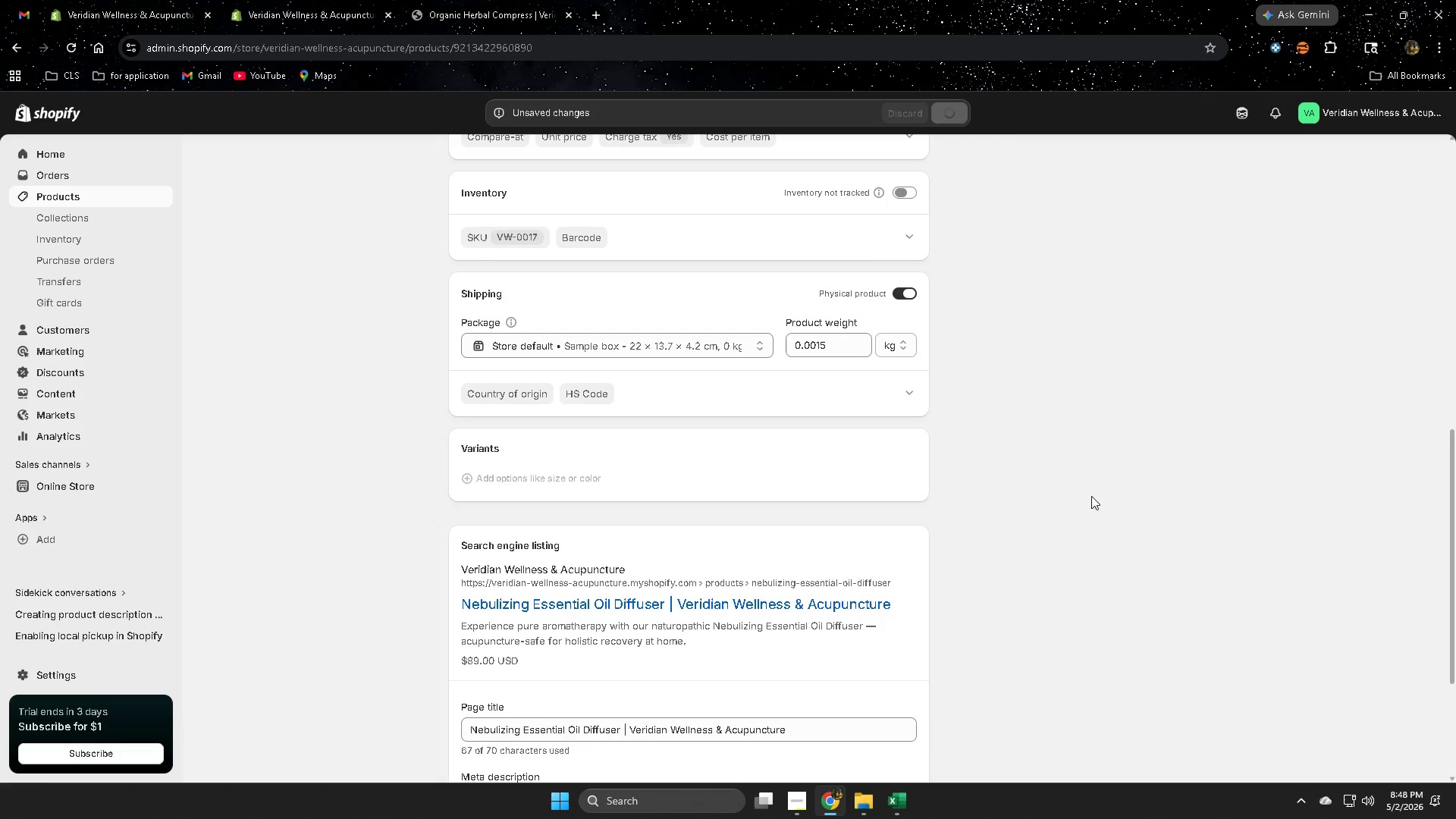 
scroll: coordinate [1091, 496], scroll_direction: up, amount: 8.0
 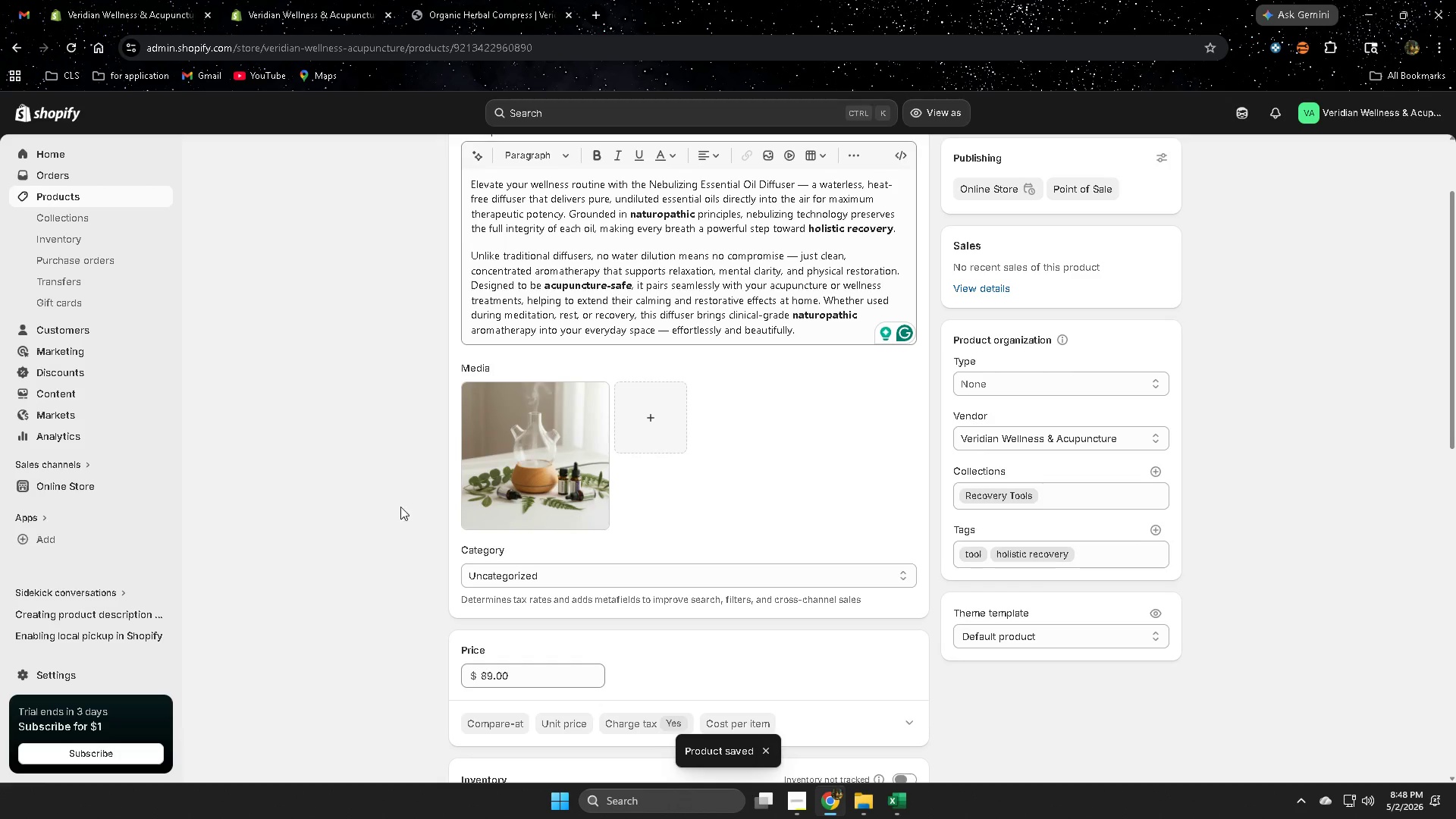 
left_click([79, 194])
 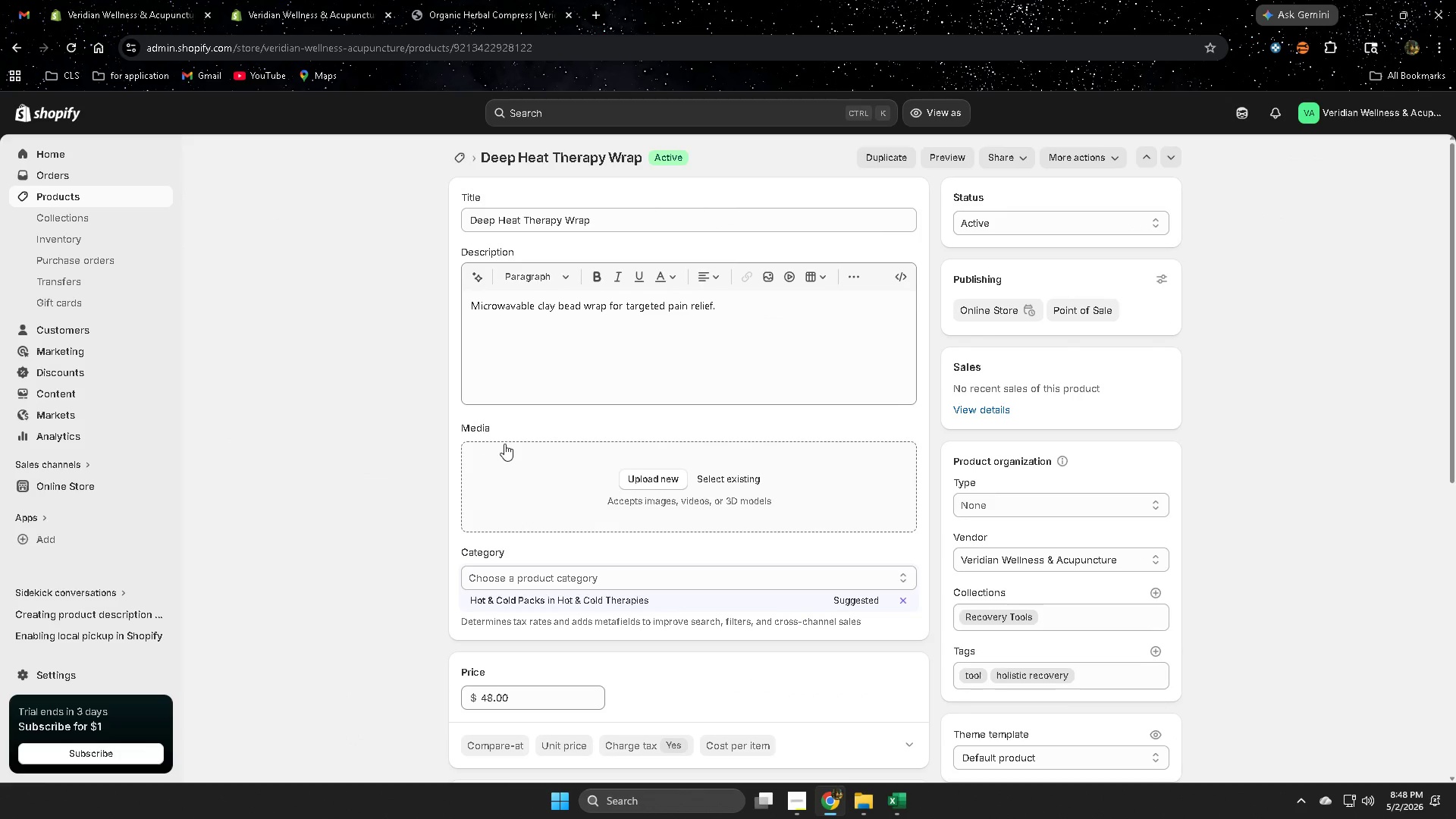 
wait(17.72)
 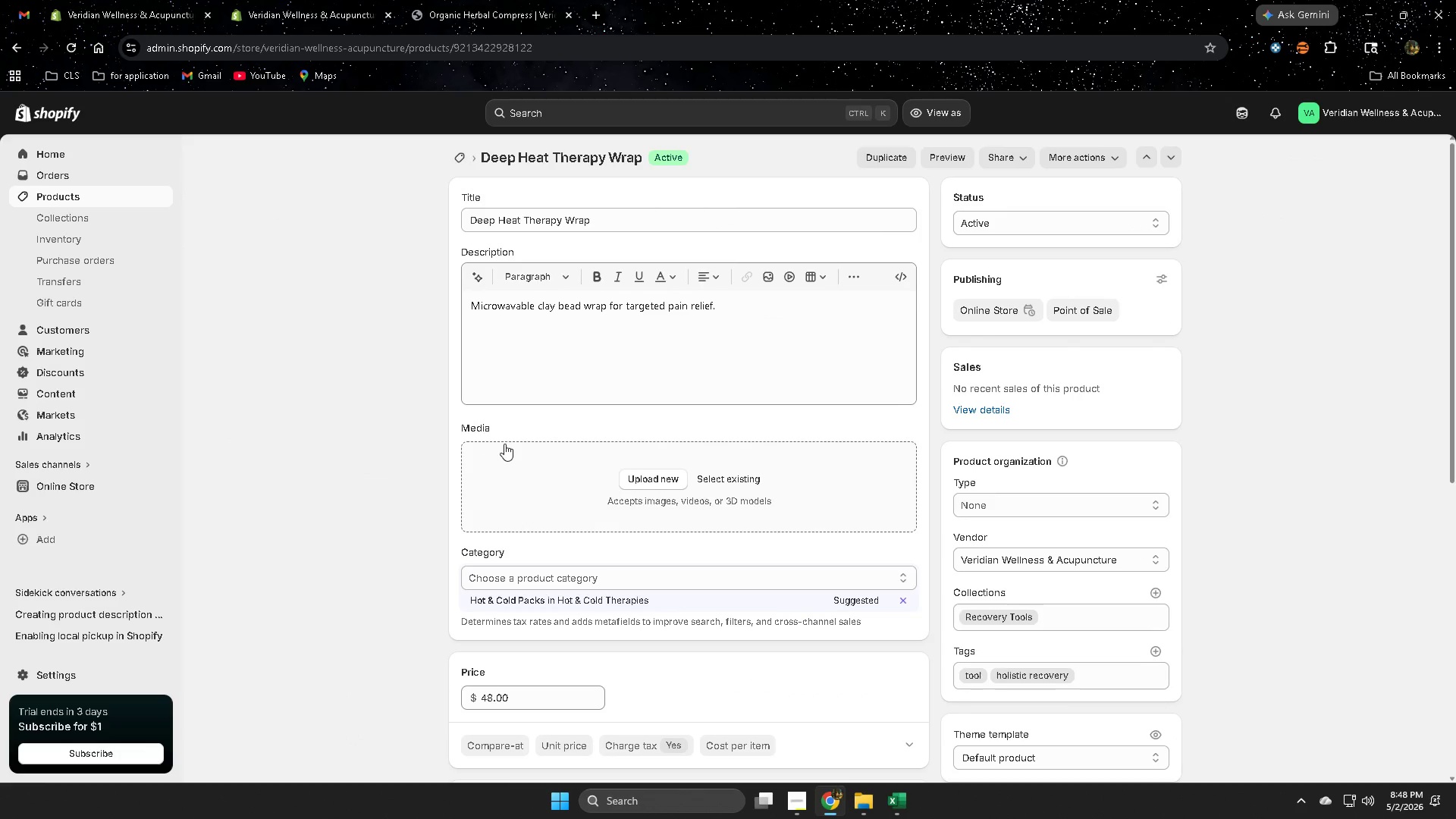 
scroll: coordinate [546, 697], scroll_direction: down, amount: 5.0
 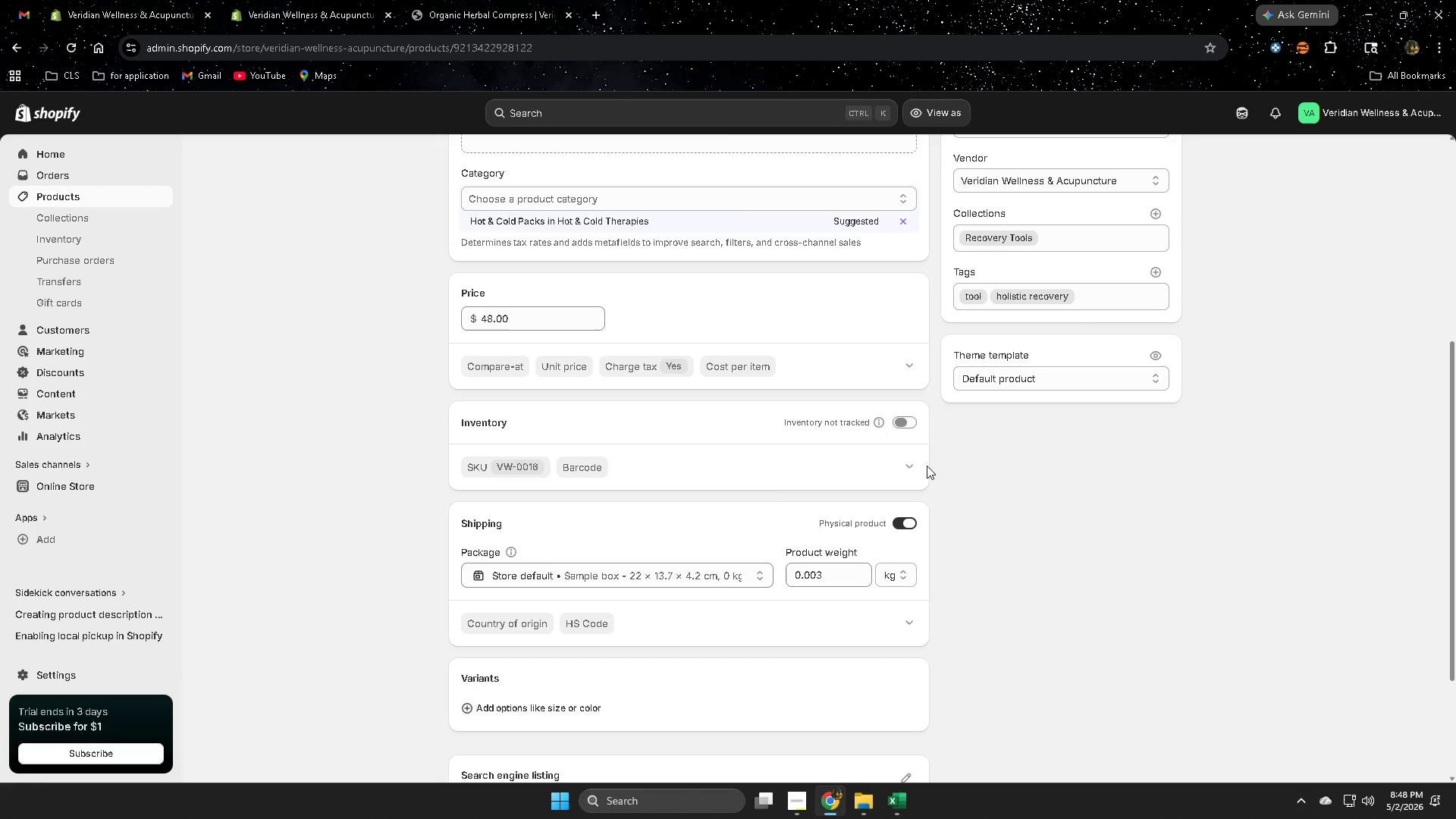 
left_click([911, 467])
 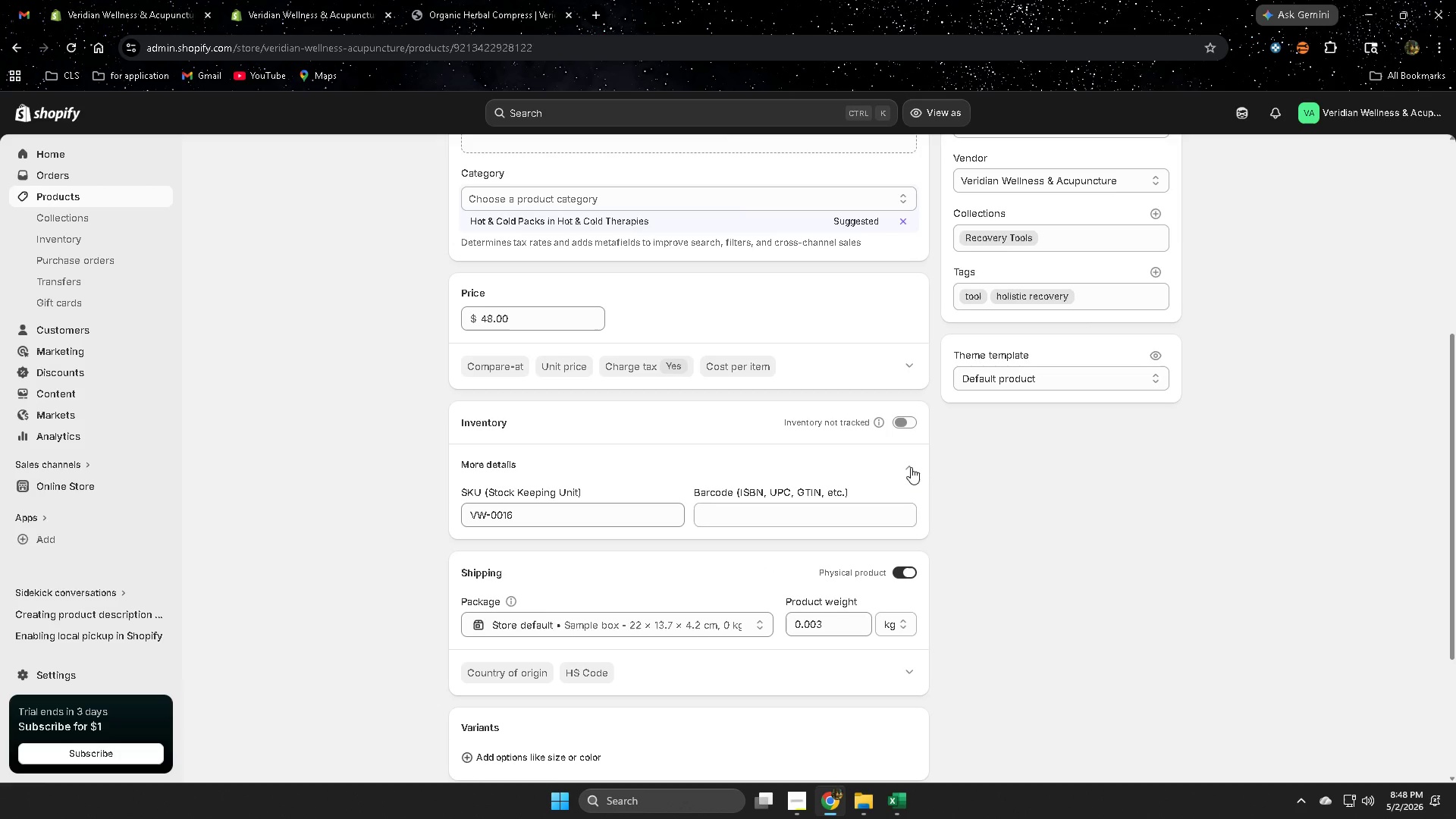 
left_click([911, 467])
 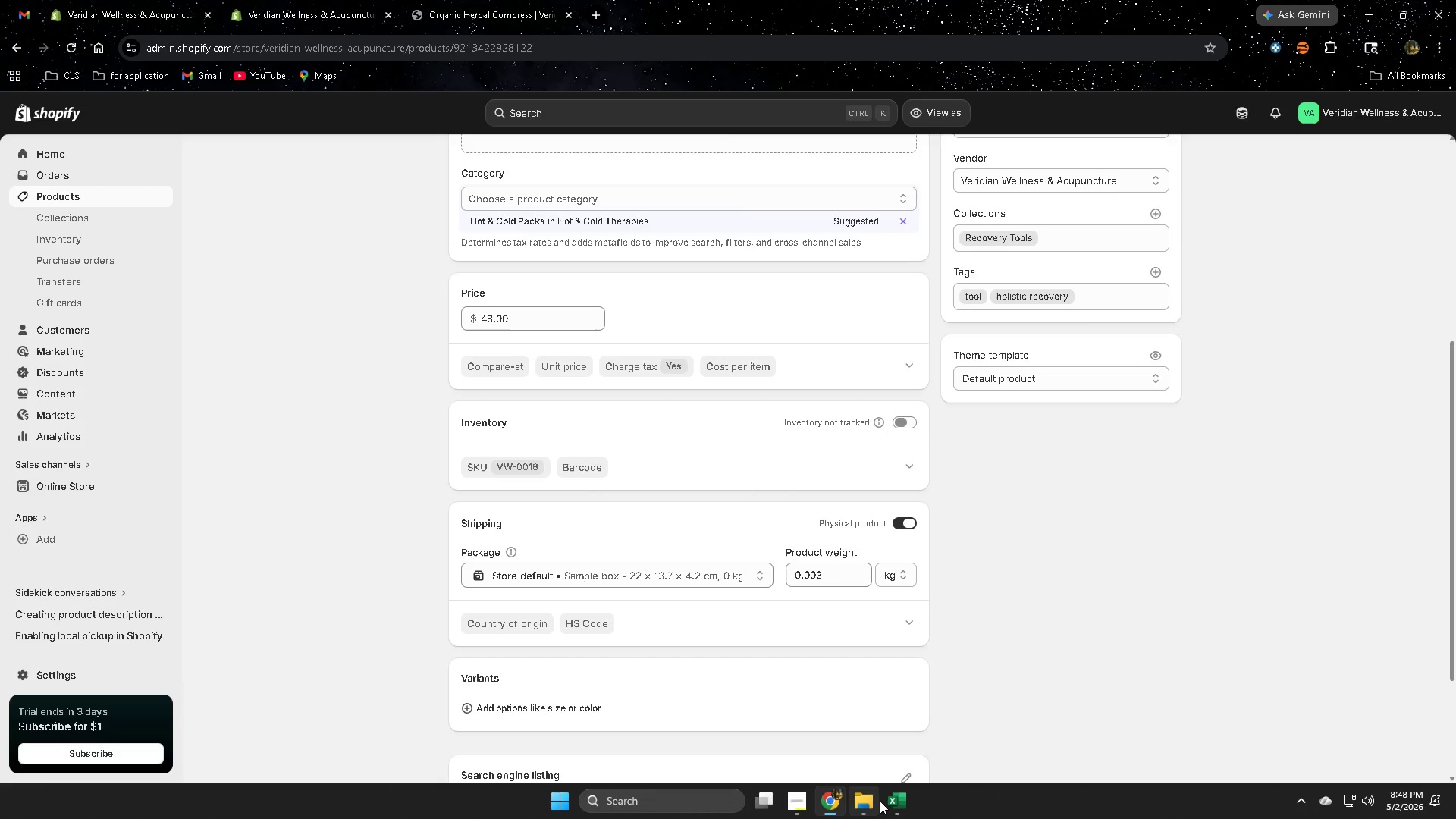 
scroll: coordinate [337, 632], scroll_direction: up, amount: 6.0
 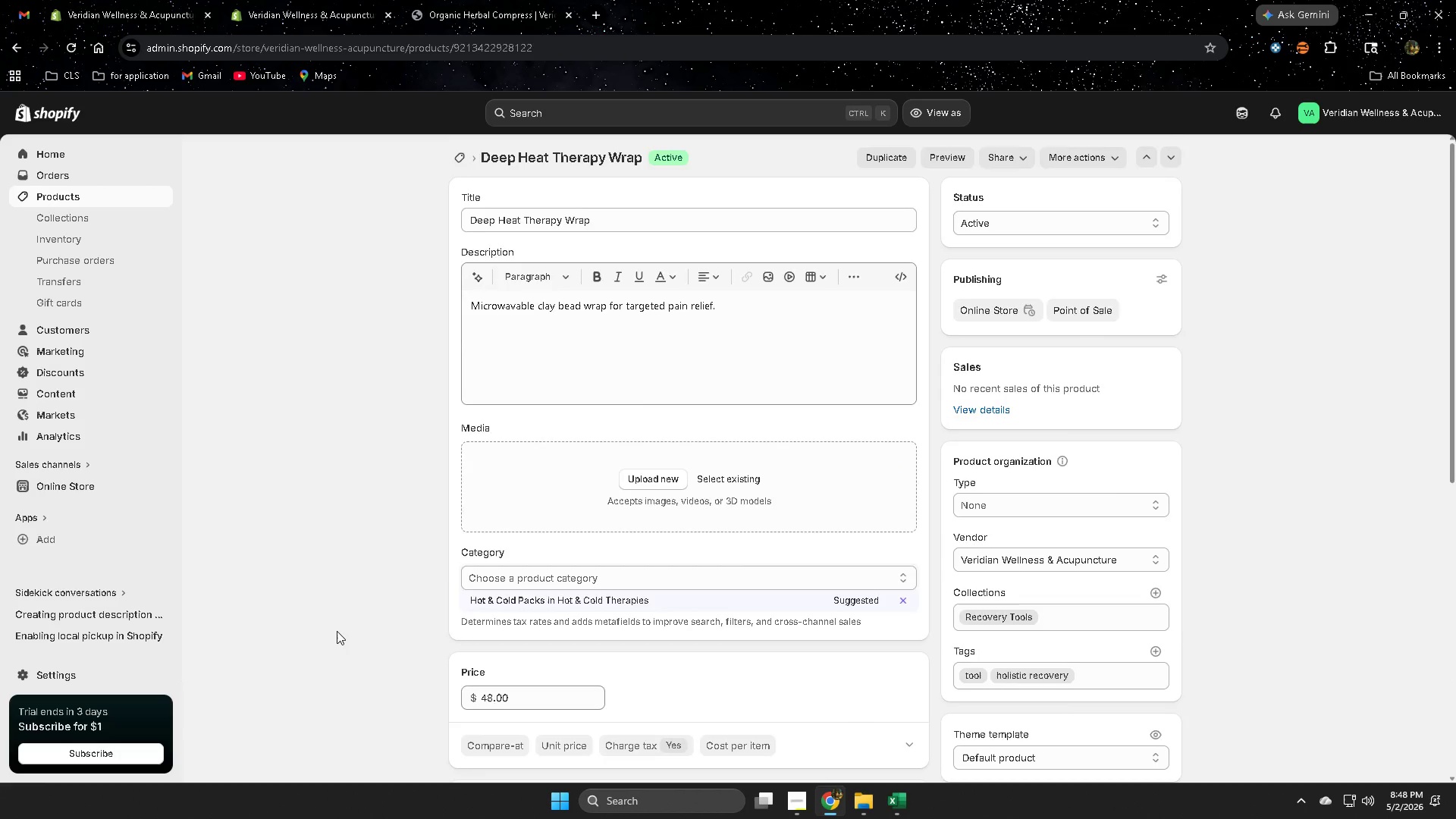 
scroll: coordinate [372, 675], scroll_direction: down, amount: 10.0
 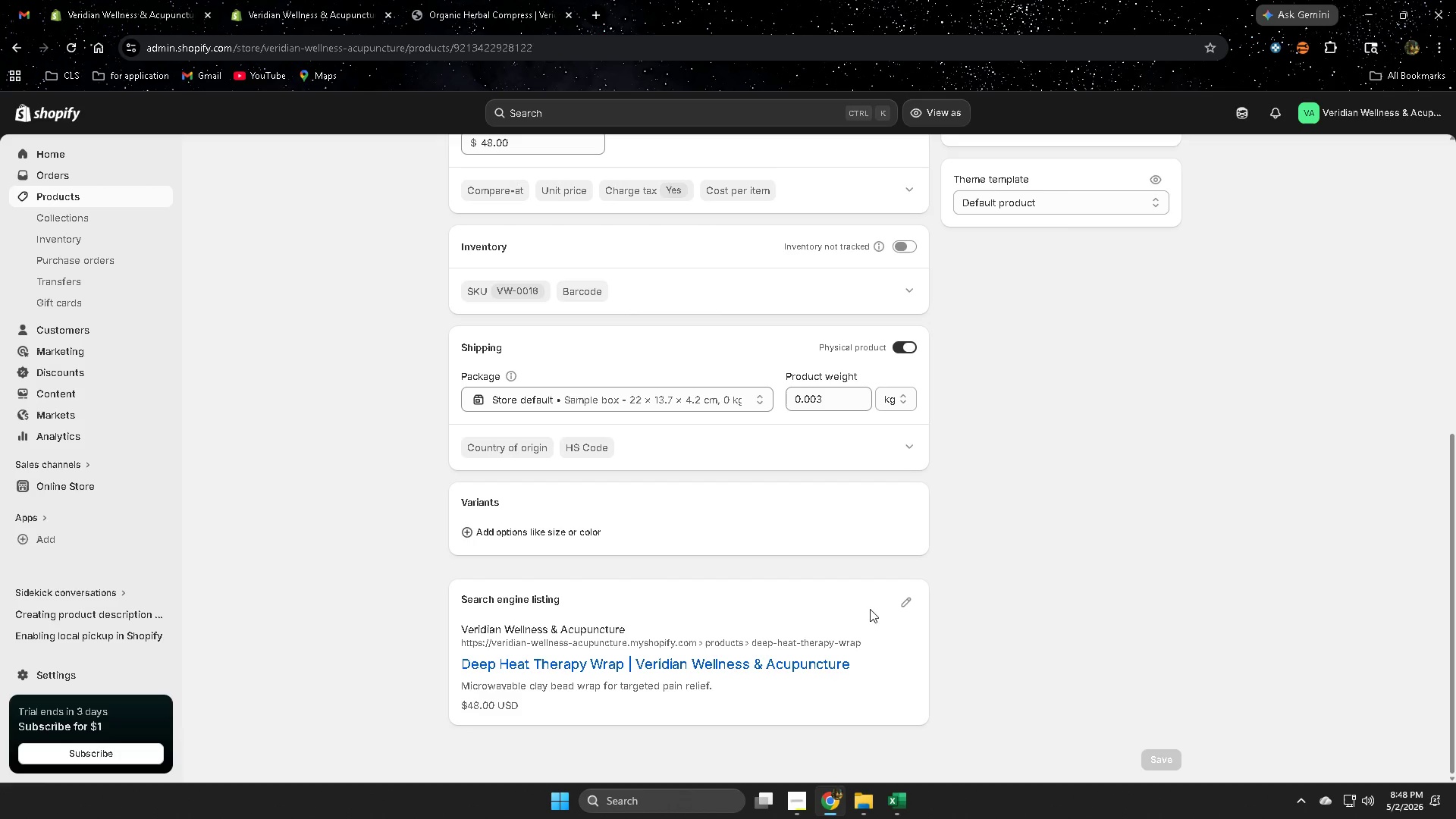 
left_click([909, 603])
 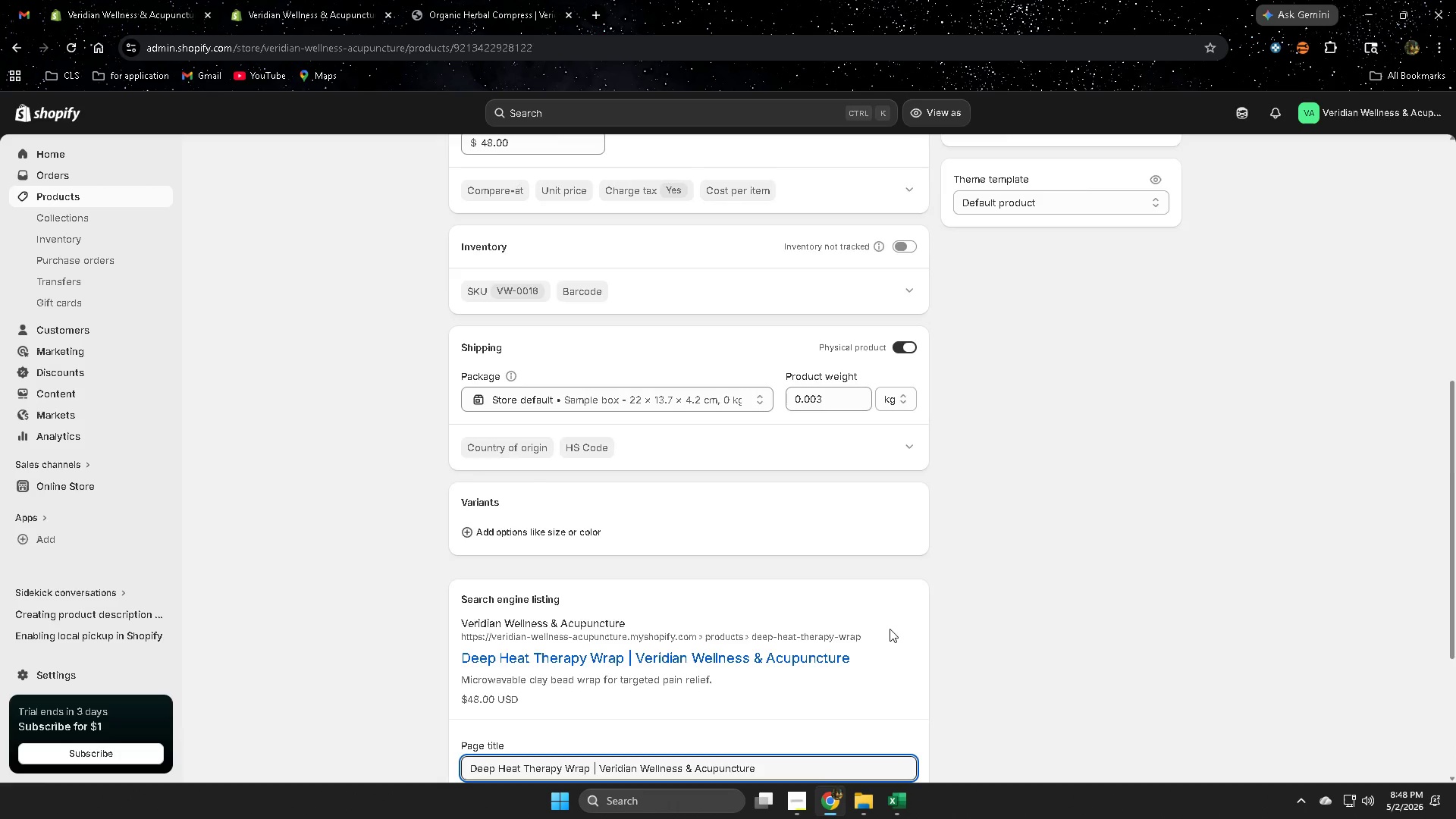 
scroll: coordinate [1337, 680], scroll_direction: down, amount: 6.0
 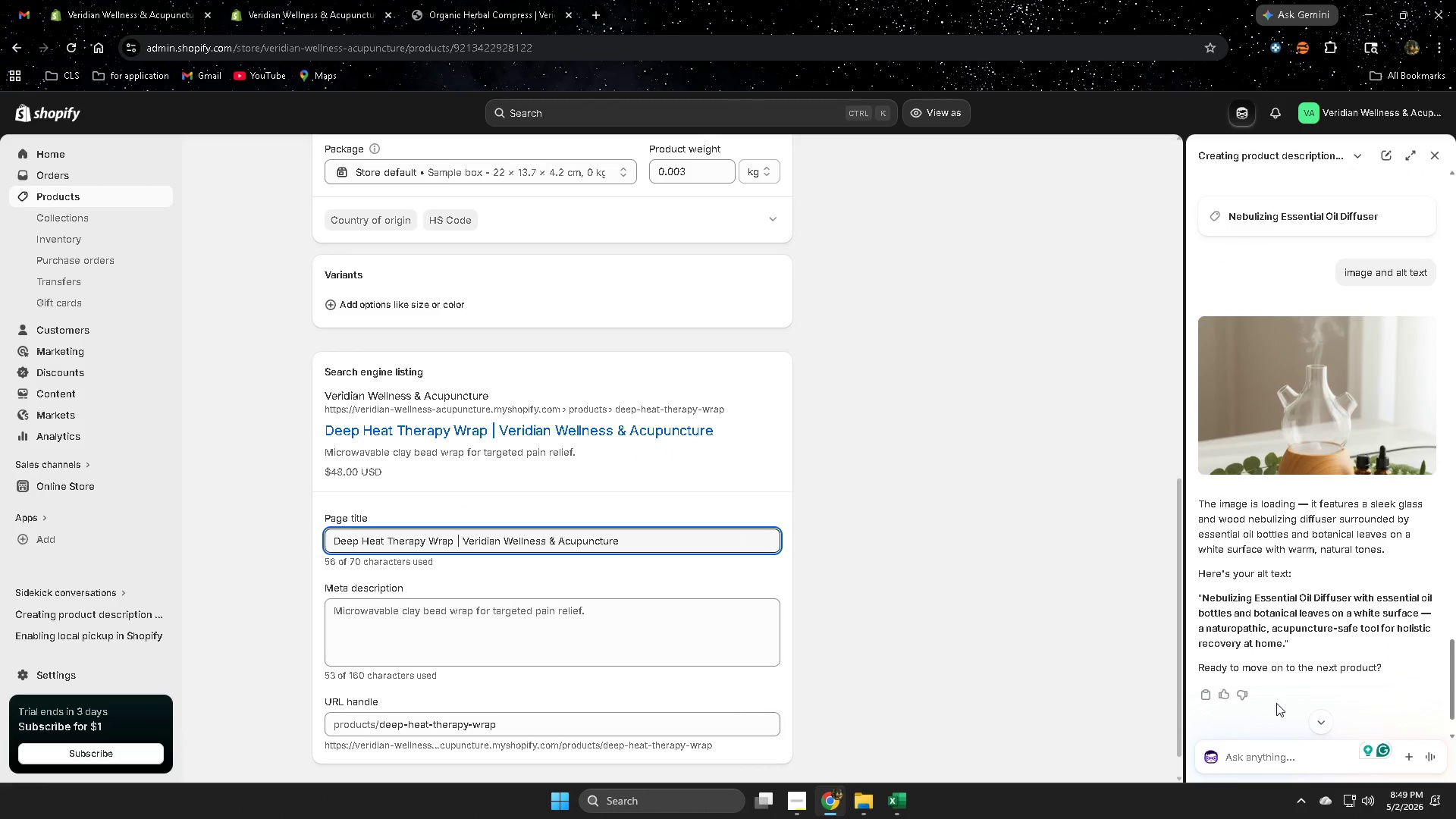 
type(next)
 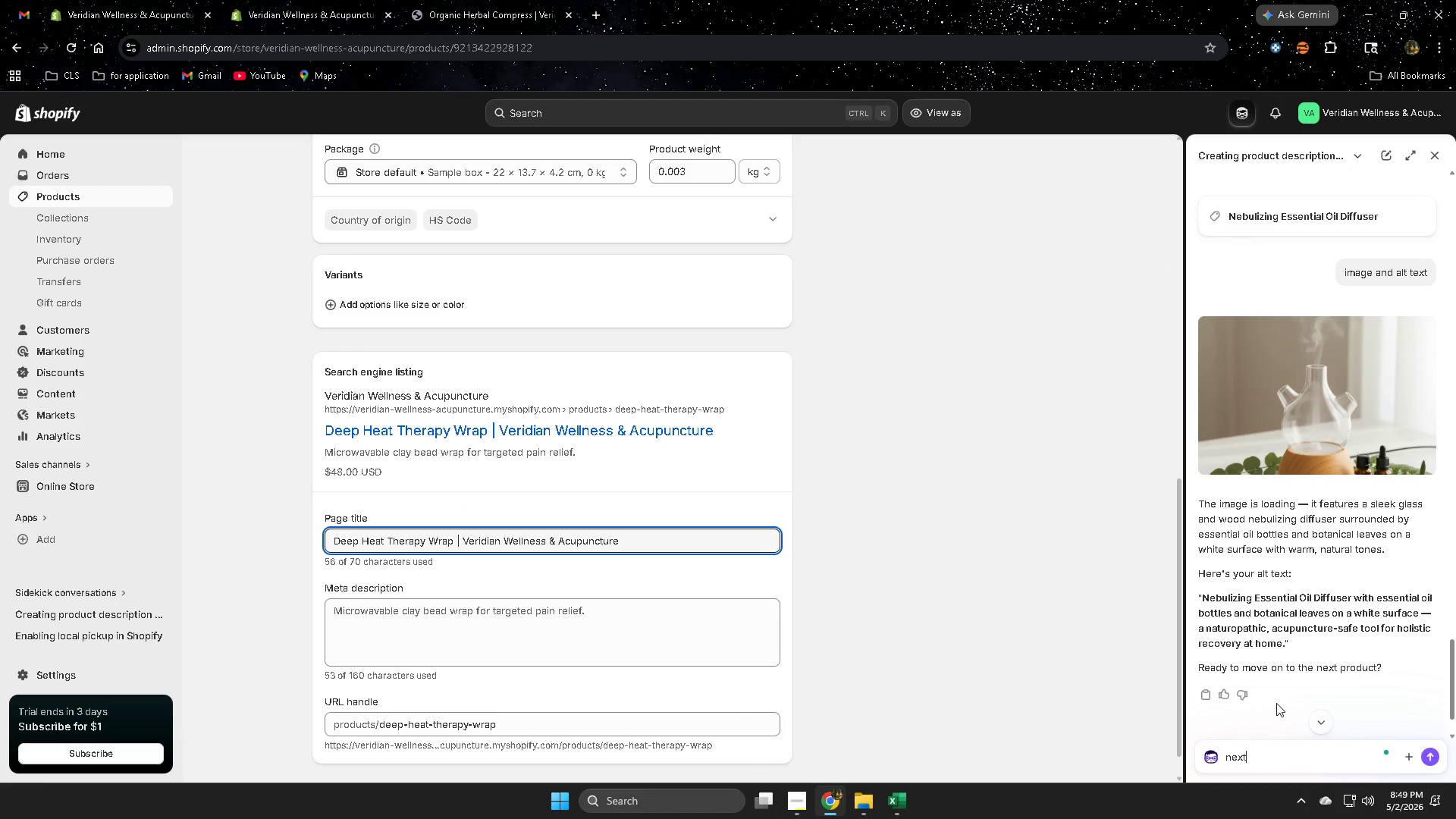 
key(Enter)
 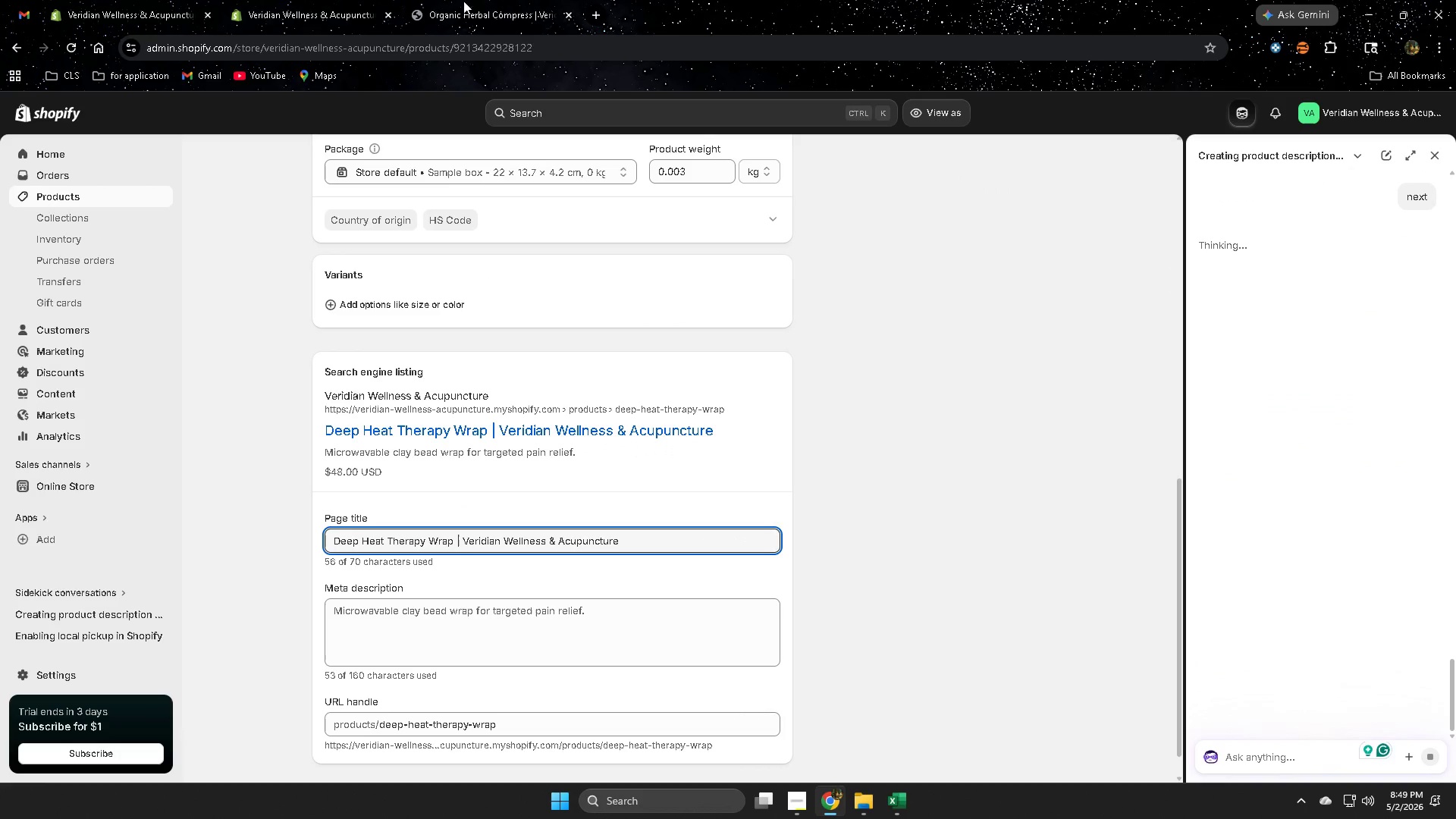 
double_click([344, 0])
 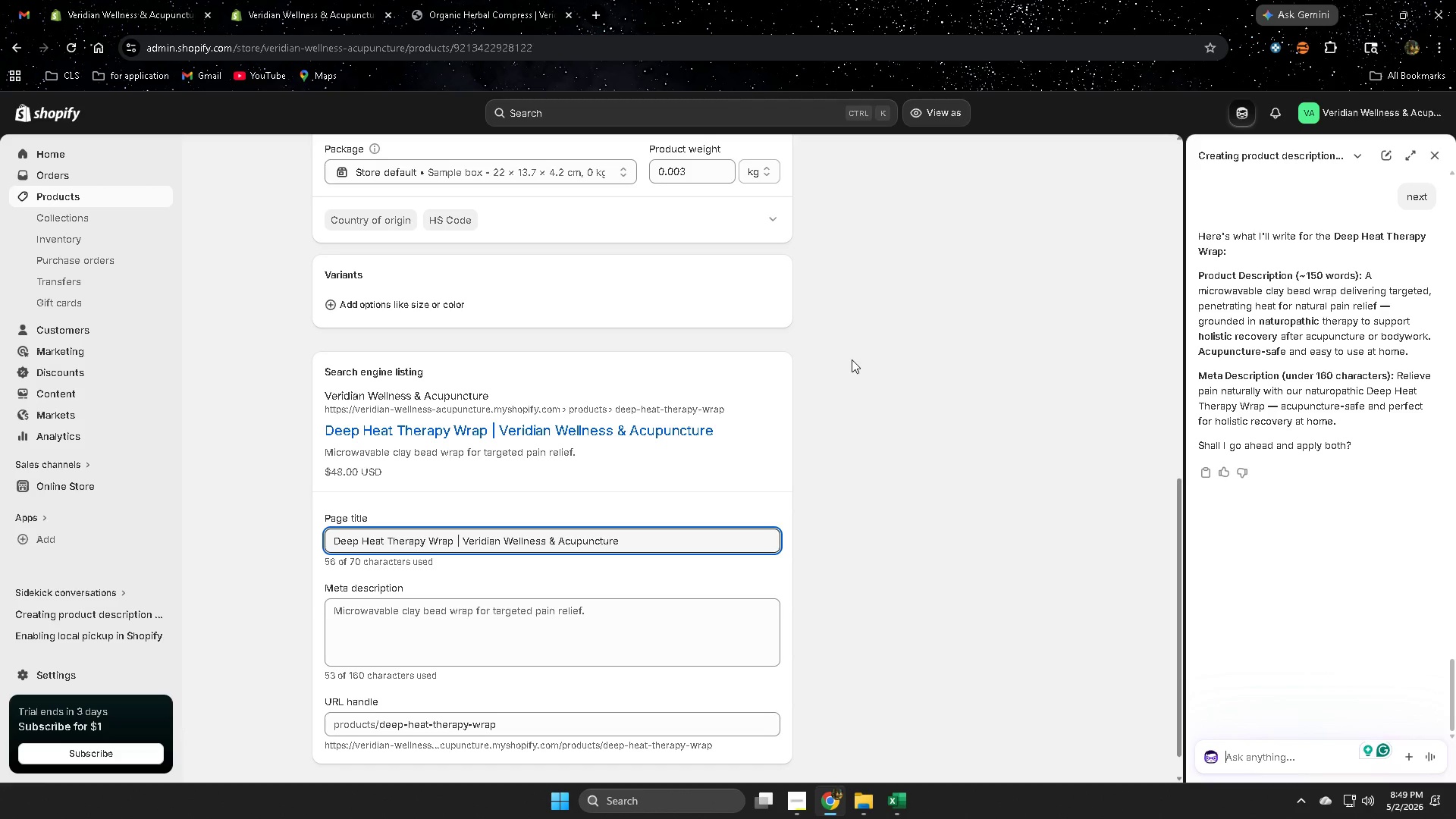 
wait(32.08)
 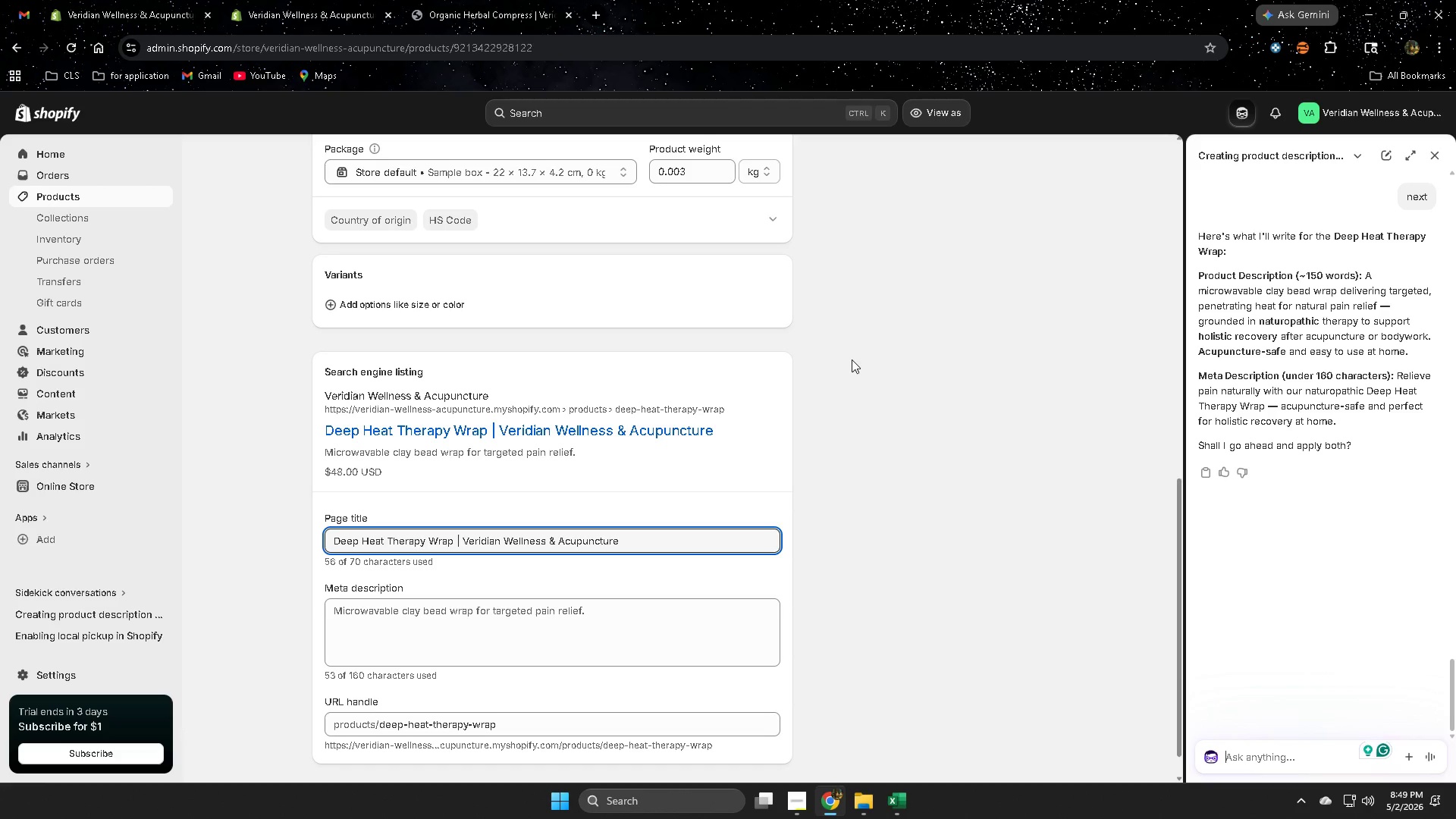 
type(both)
 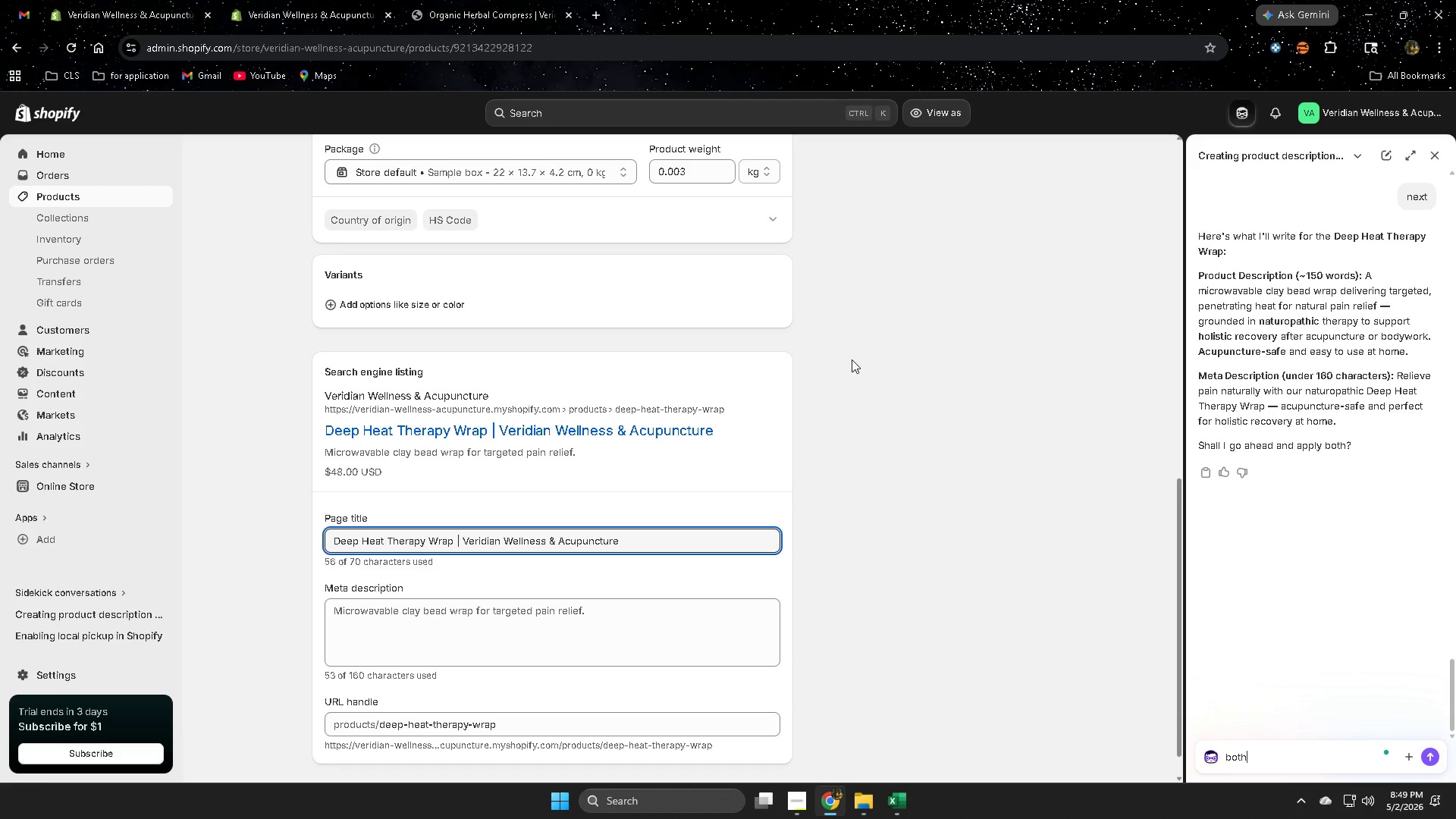 
key(Enter)
 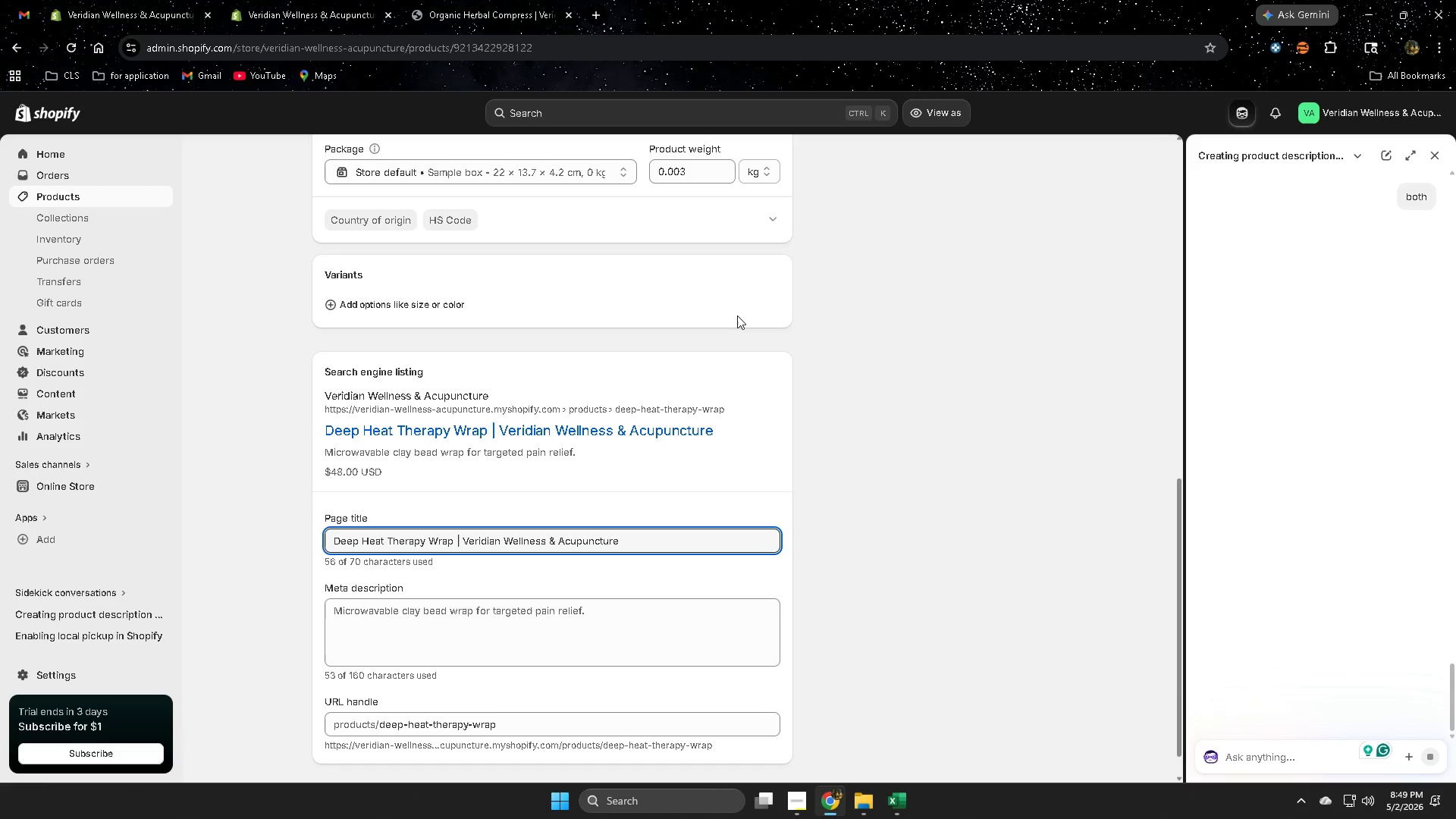 
wait(6.44)
 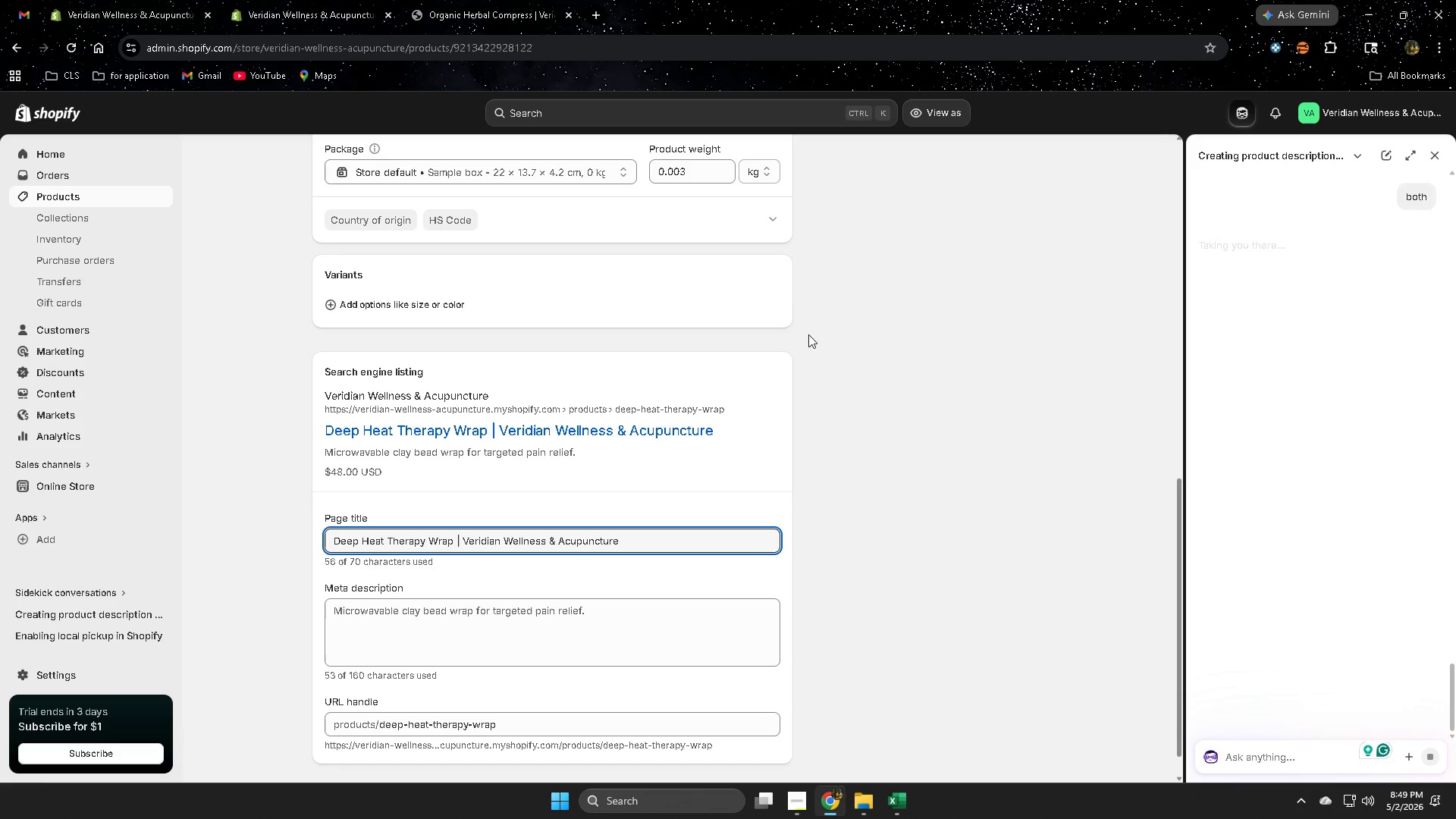 
scroll: coordinate [903, 439], scroll_direction: up, amount: 12.0
 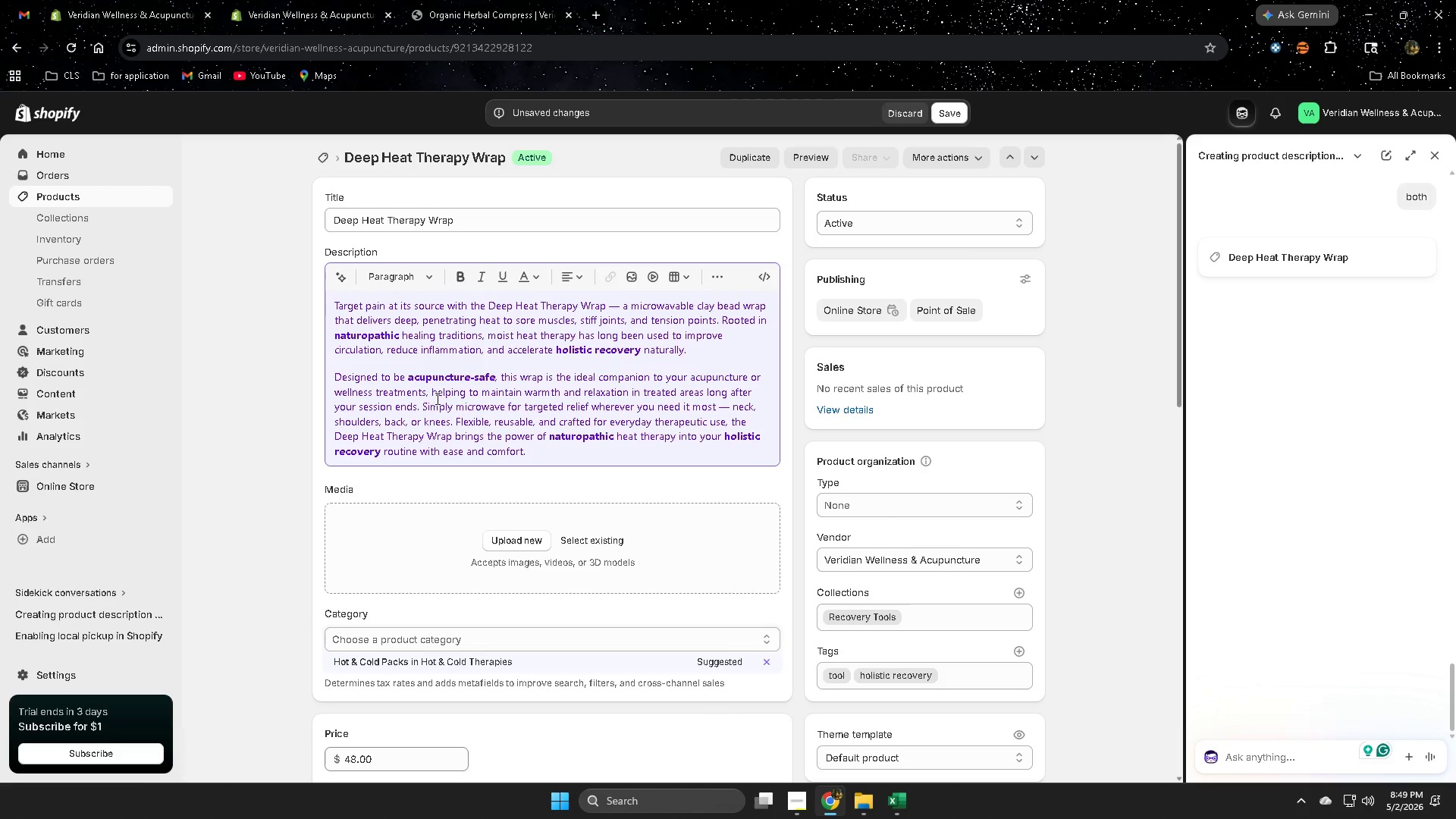 
left_click([469, 318])
 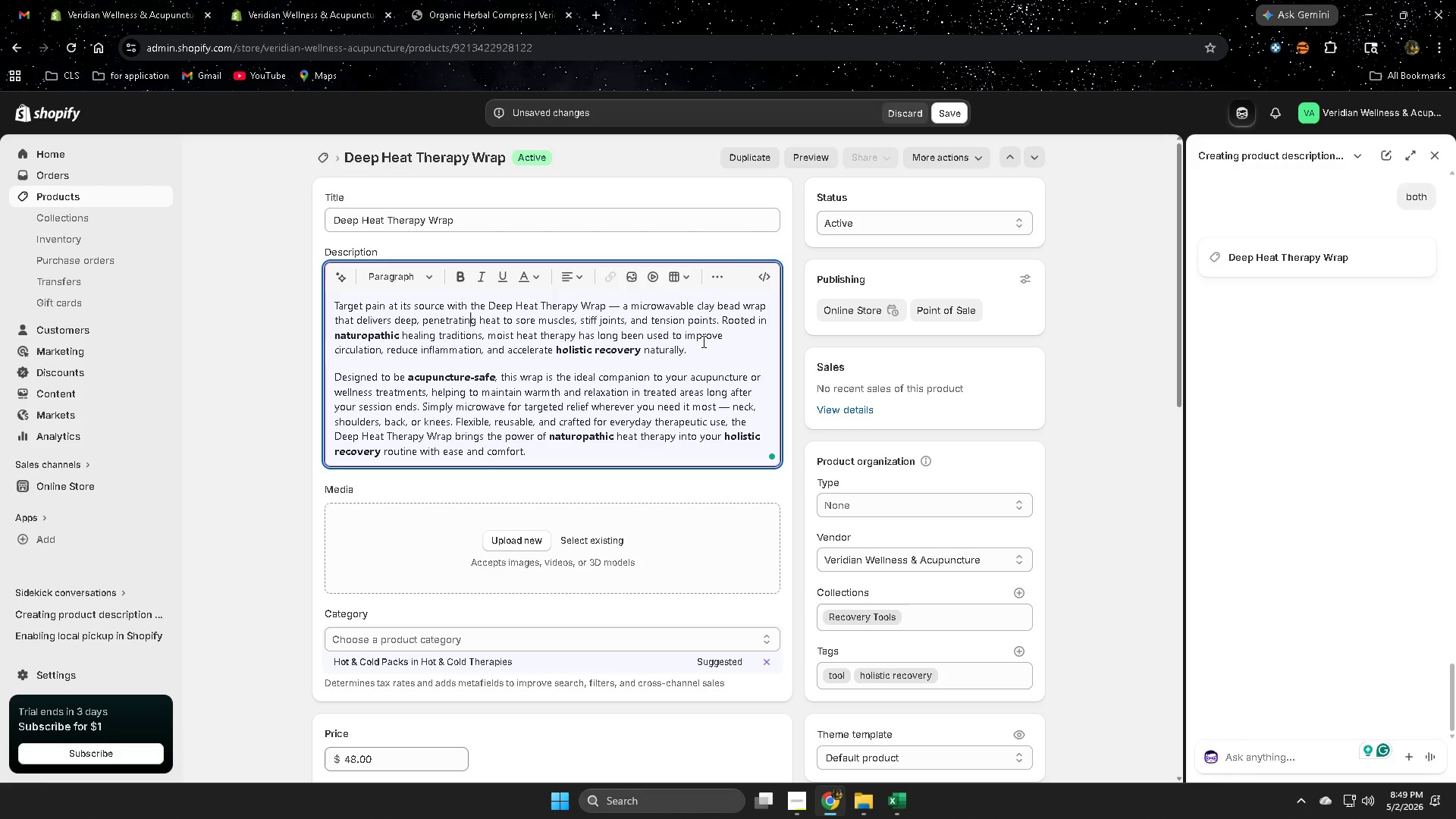 
left_click_drag(start_coordinate=[736, 321], to_coordinate=[763, 323])
 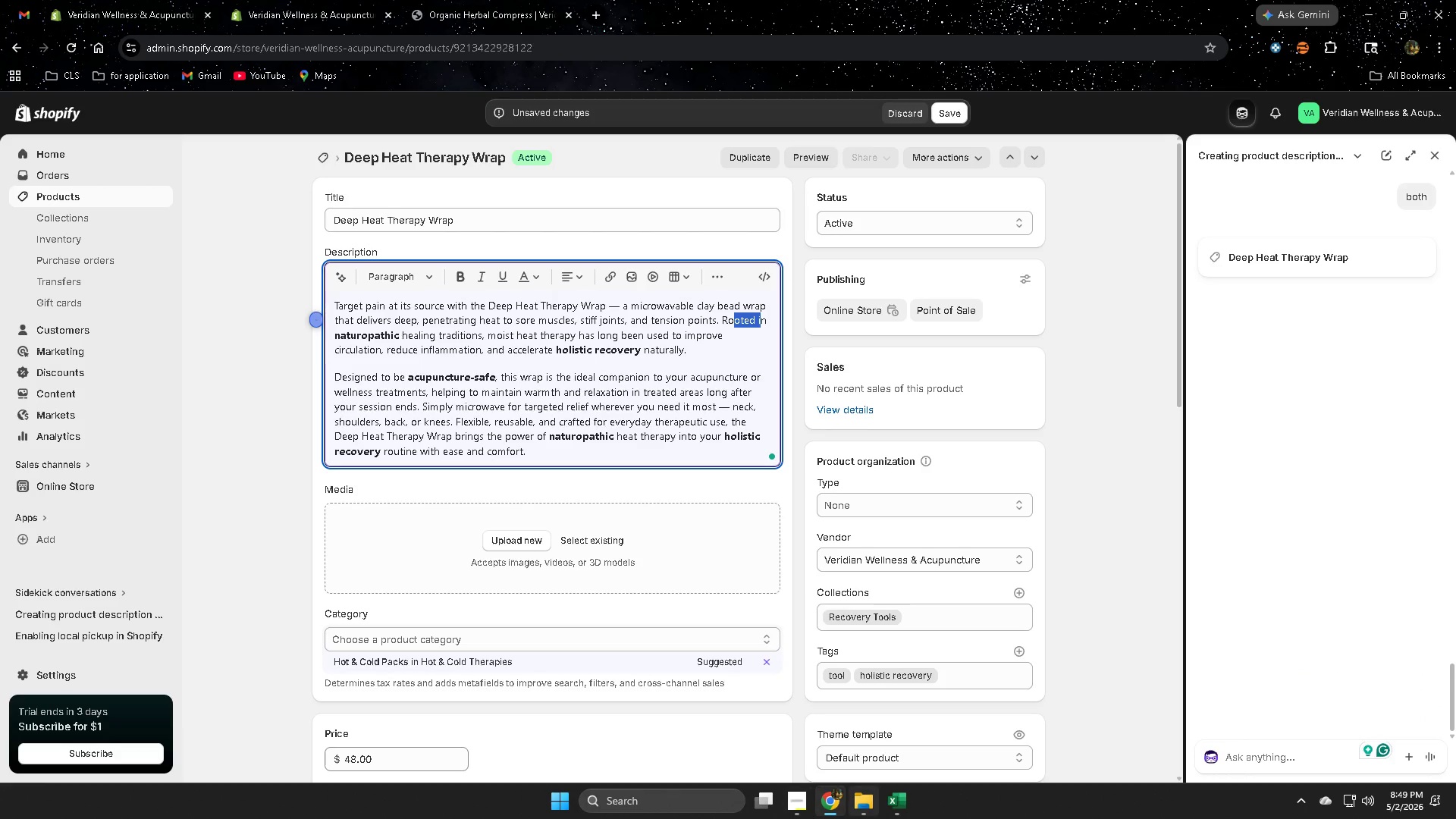 
left_click([809, 803])